 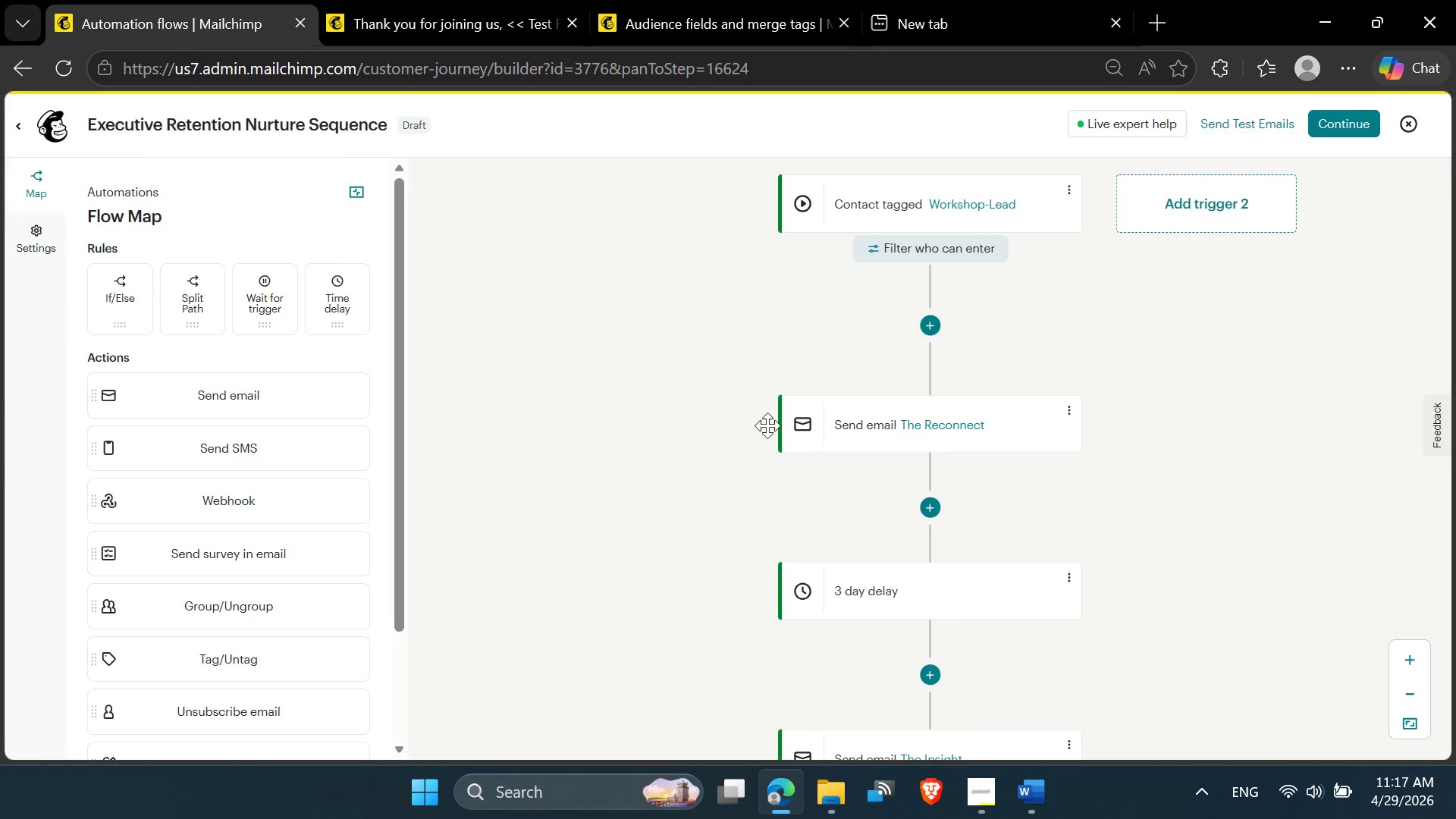 
left_click([1068, 406])
 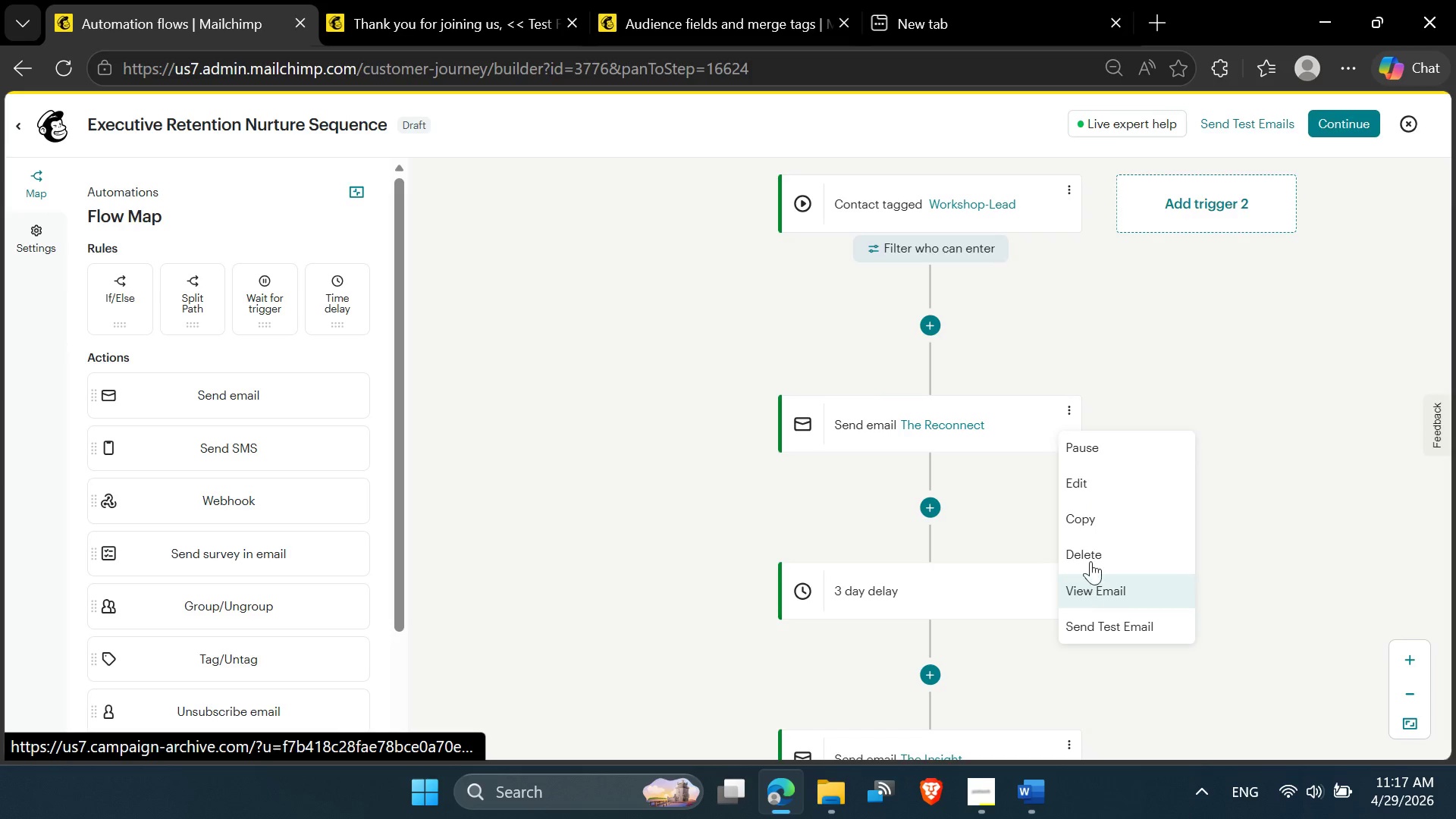 
left_click([1082, 485])
 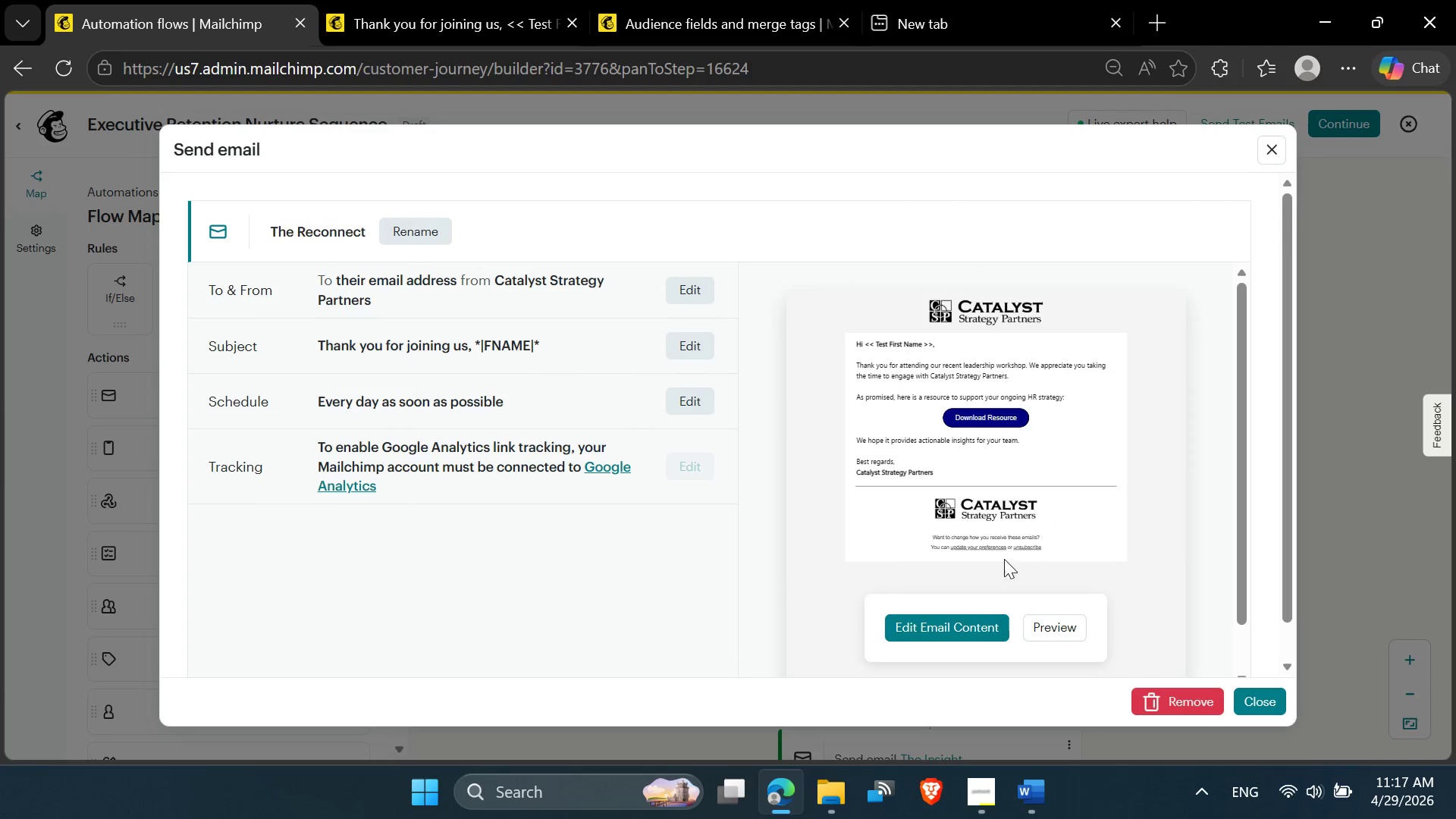 
left_click([937, 616])
 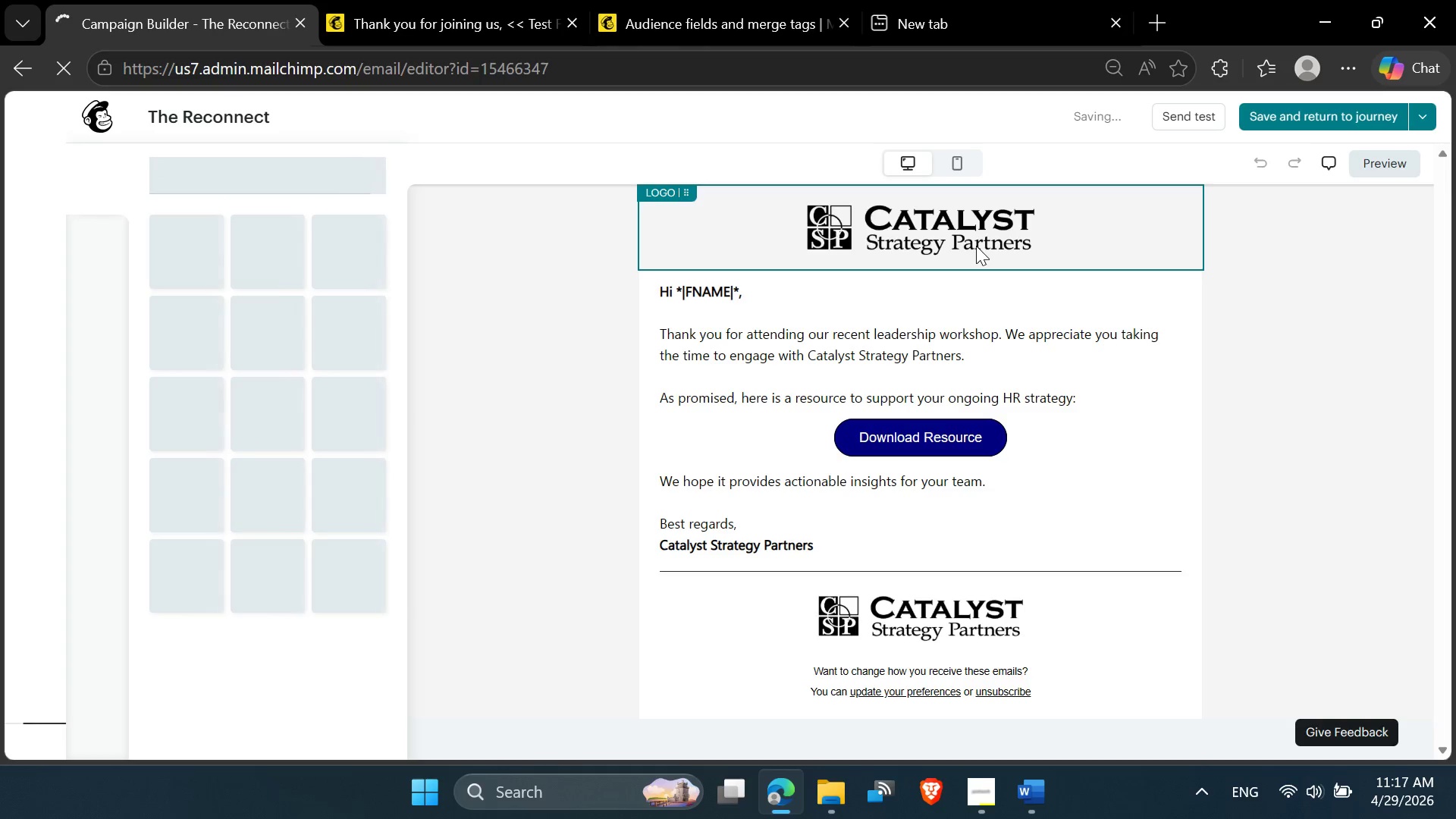 
wait(20.14)
 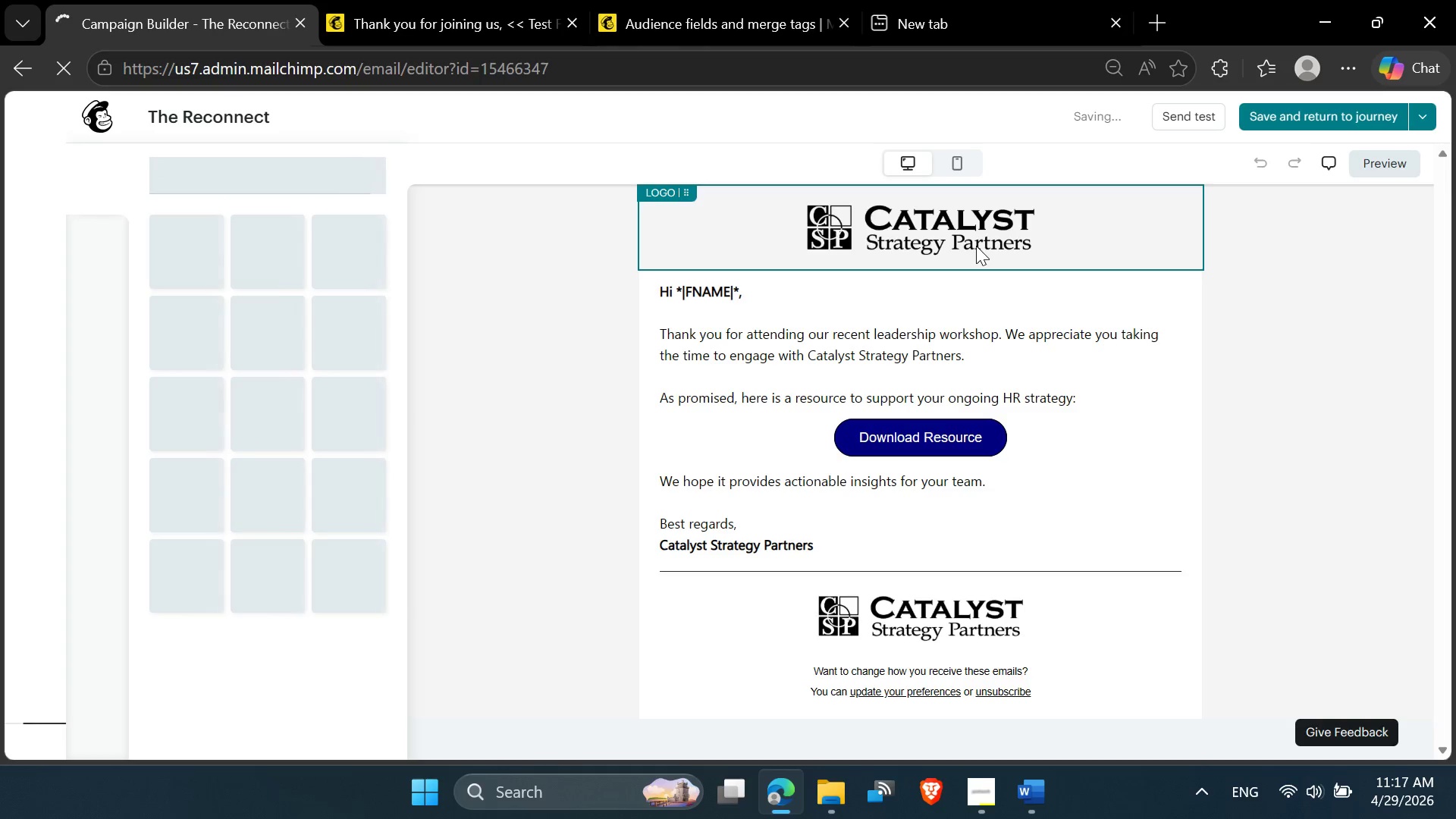 
left_click([1046, 167])
 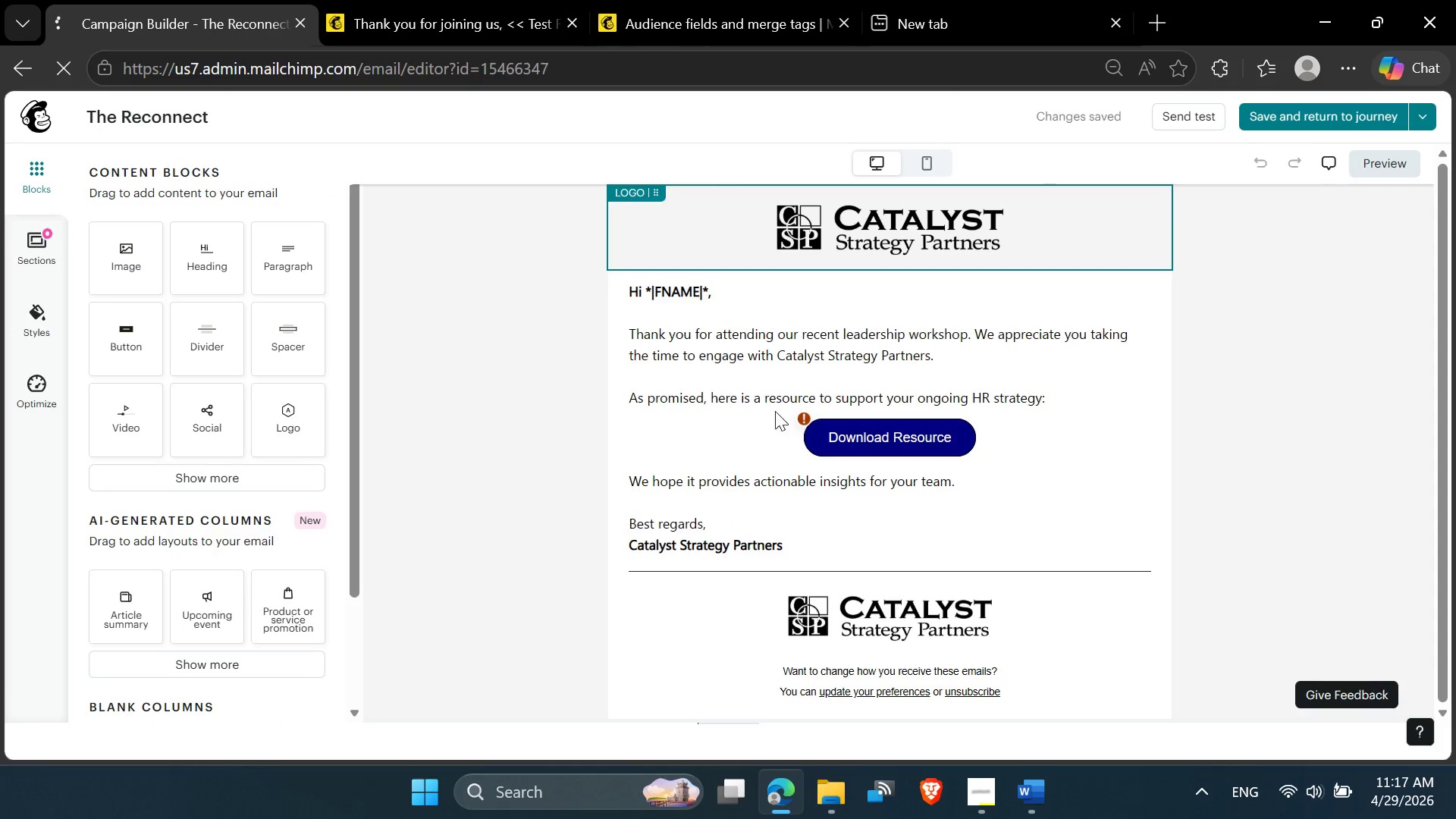 
left_click([800, 416])
 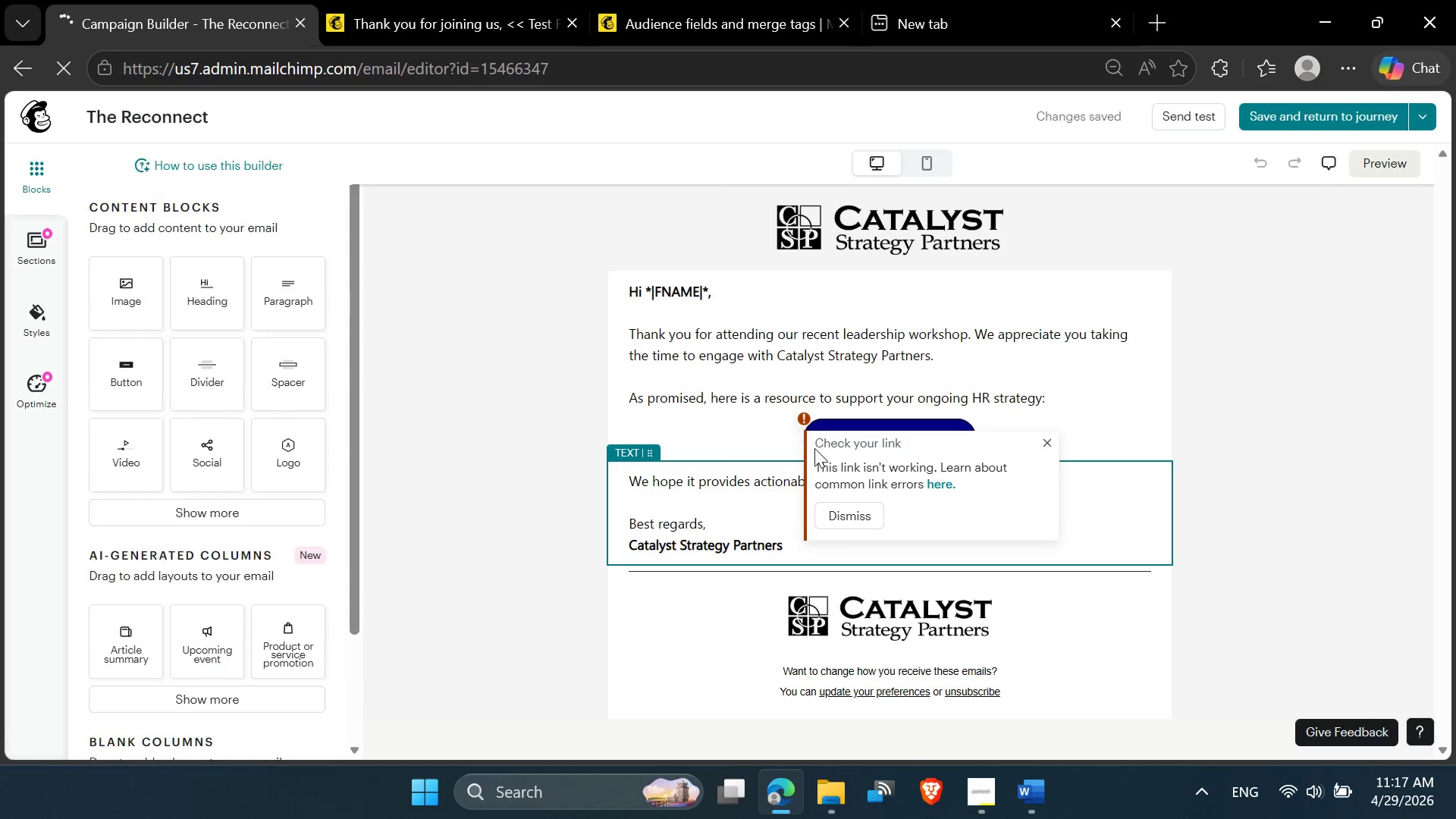 
left_click([846, 516])
 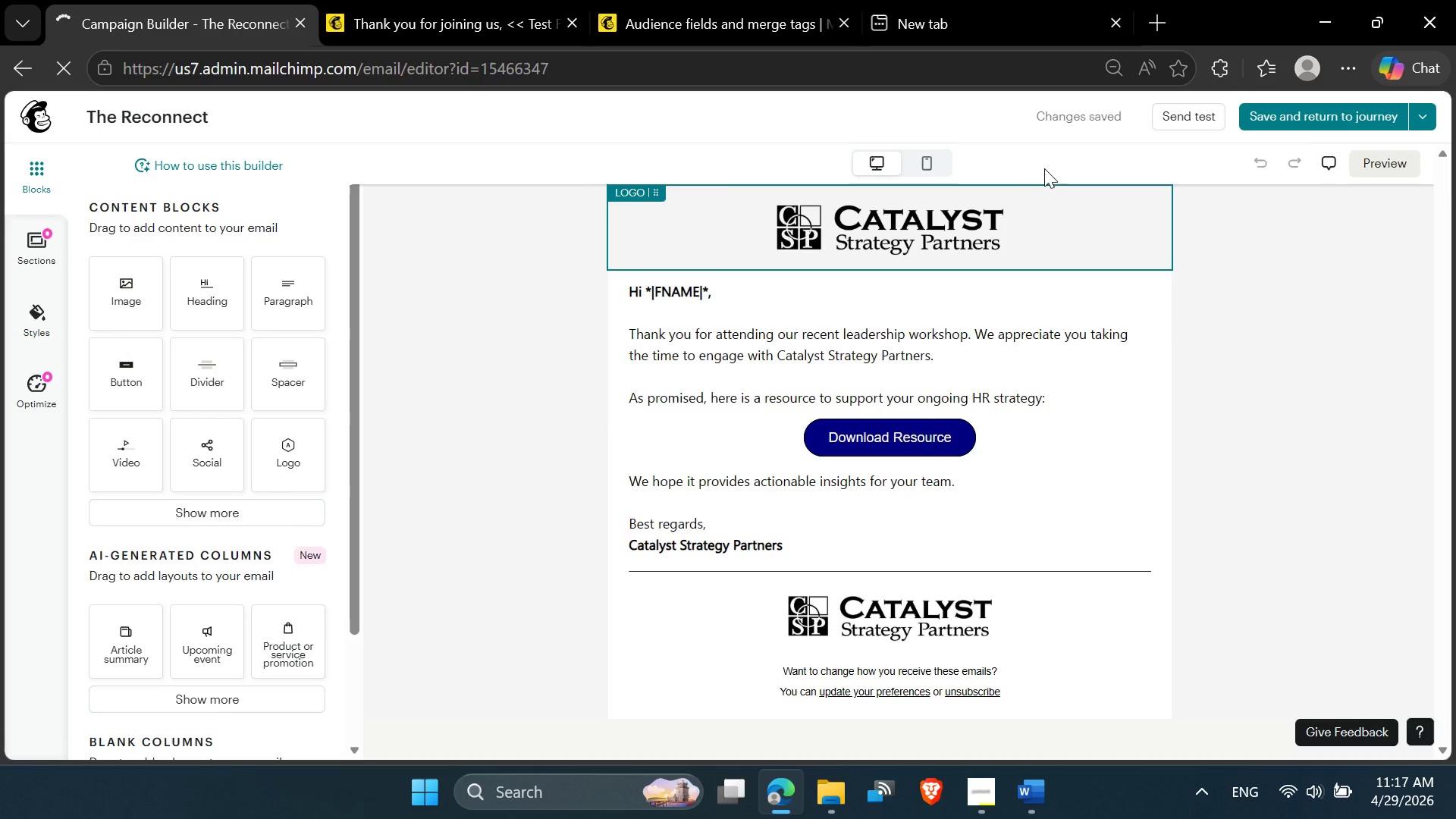 
left_click([1045, 162])
 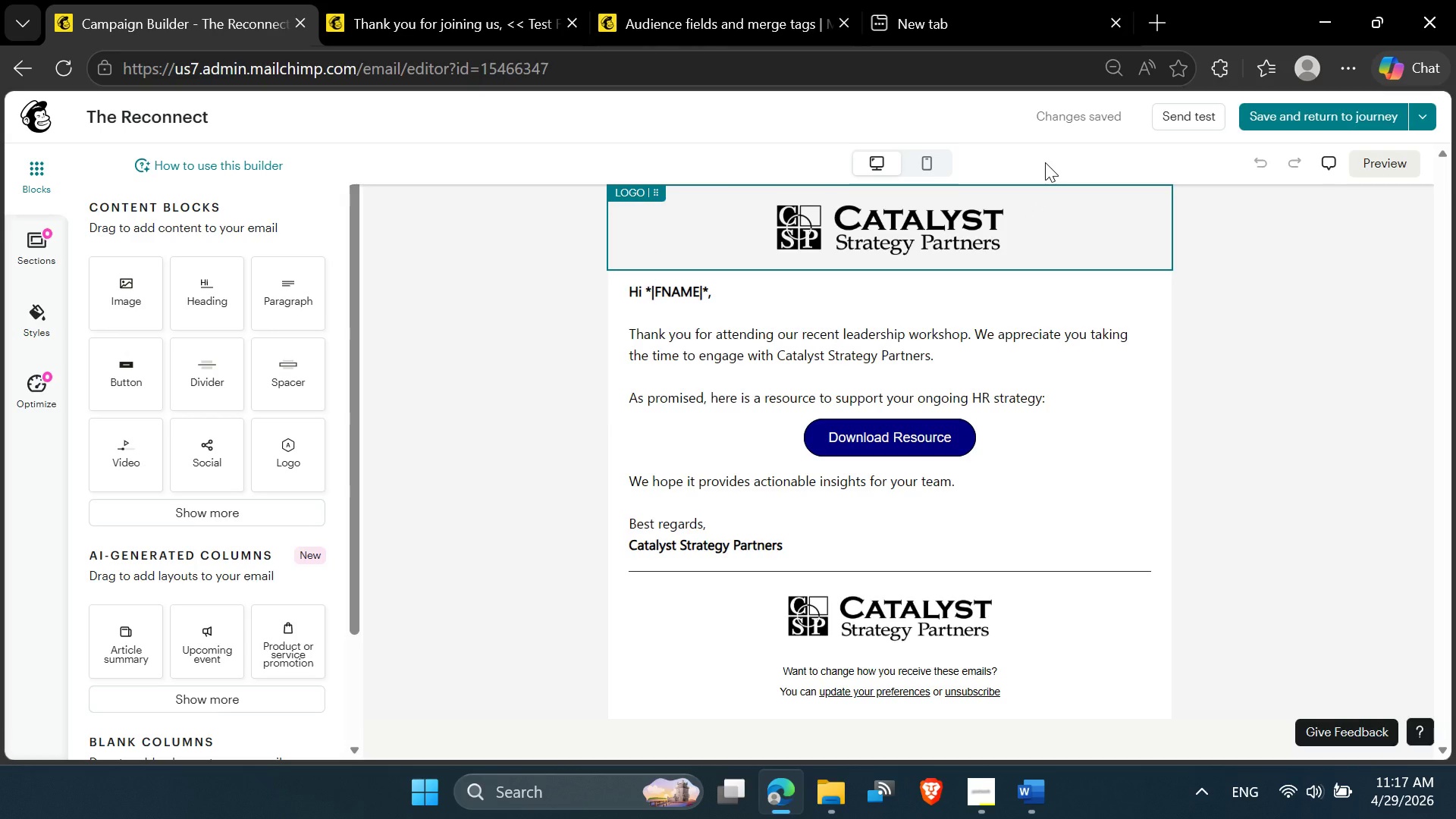 
wait(5.2)
 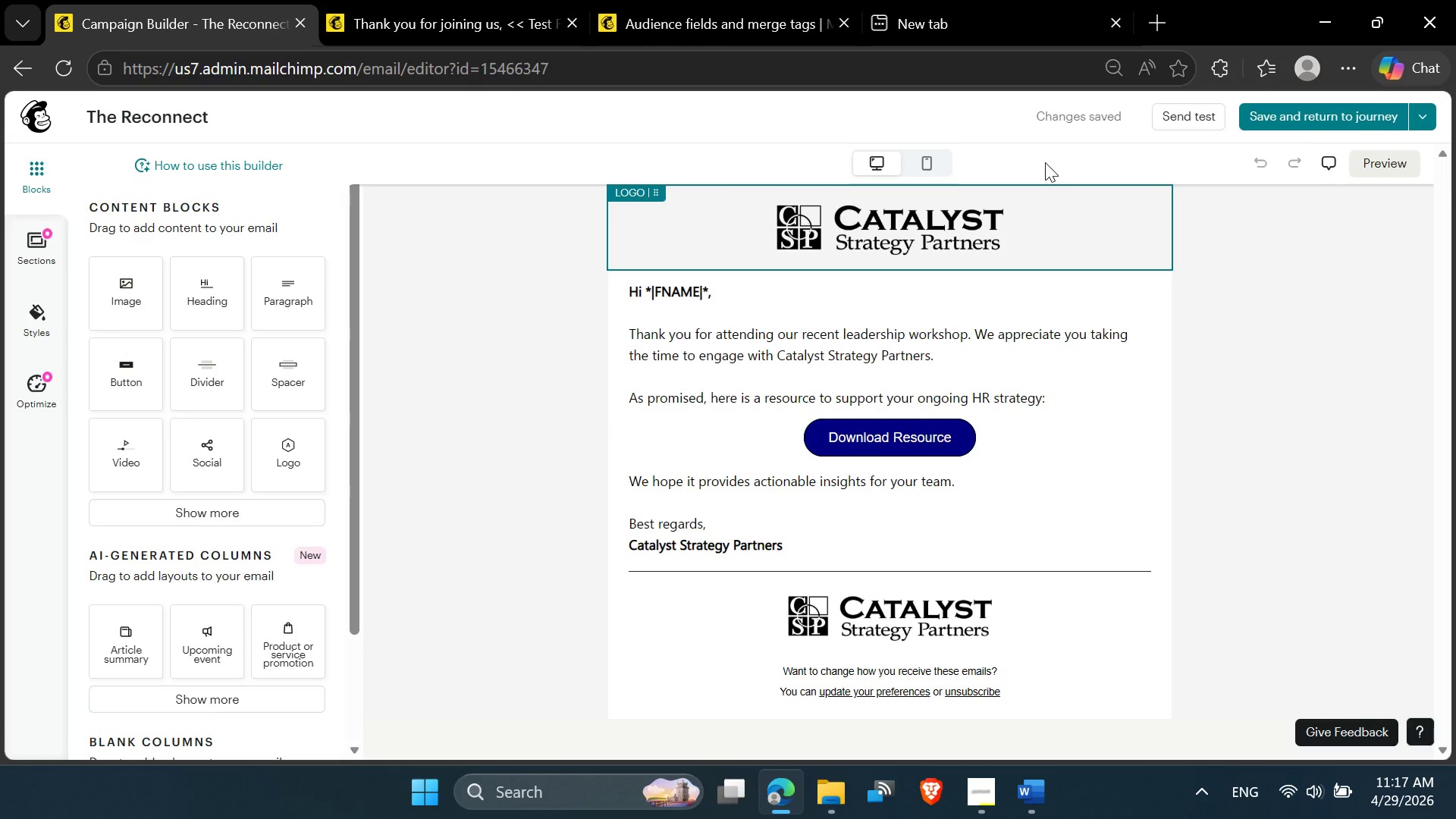 
key(PrintScreen)
 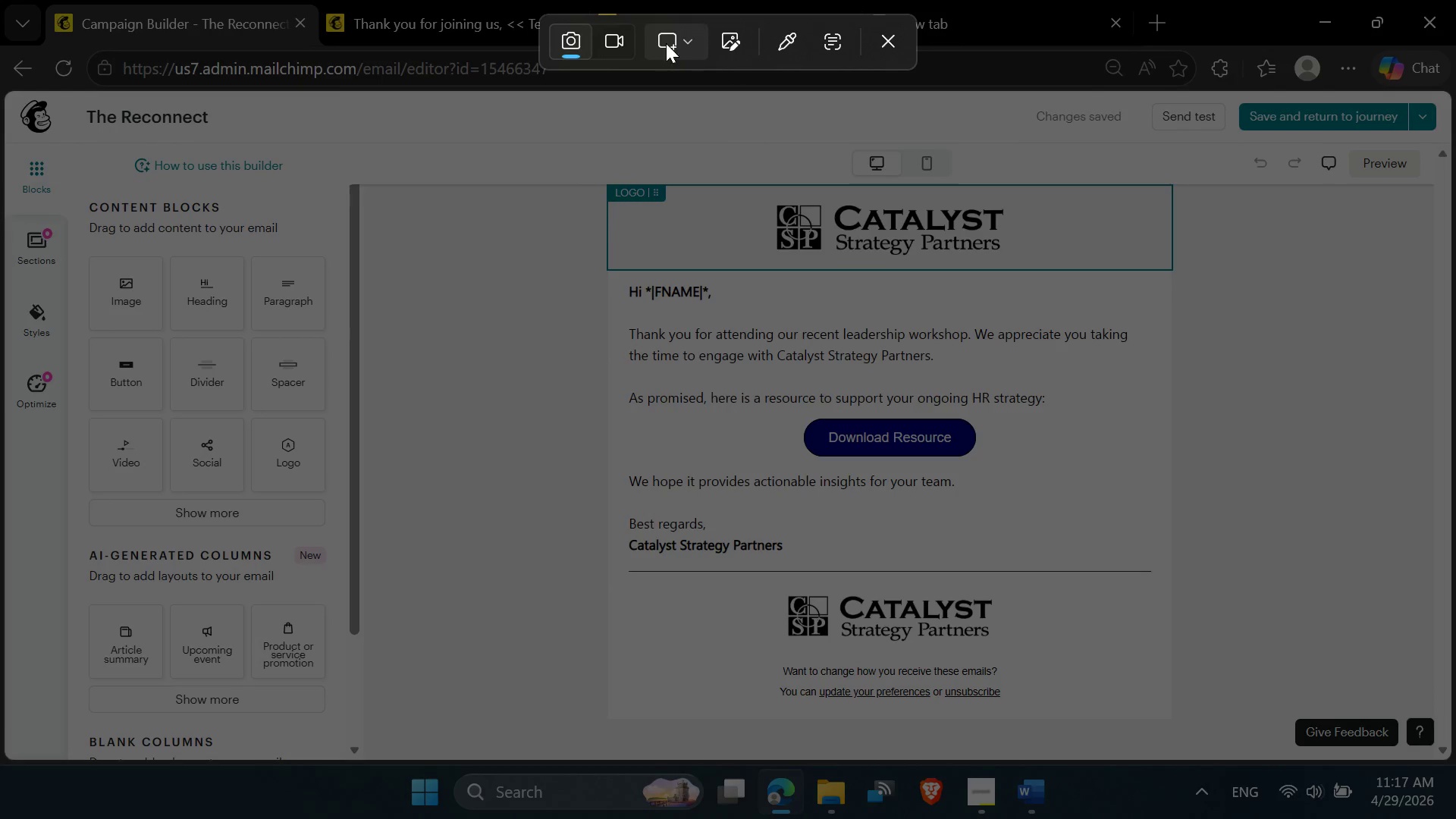 
left_click([685, 42])
 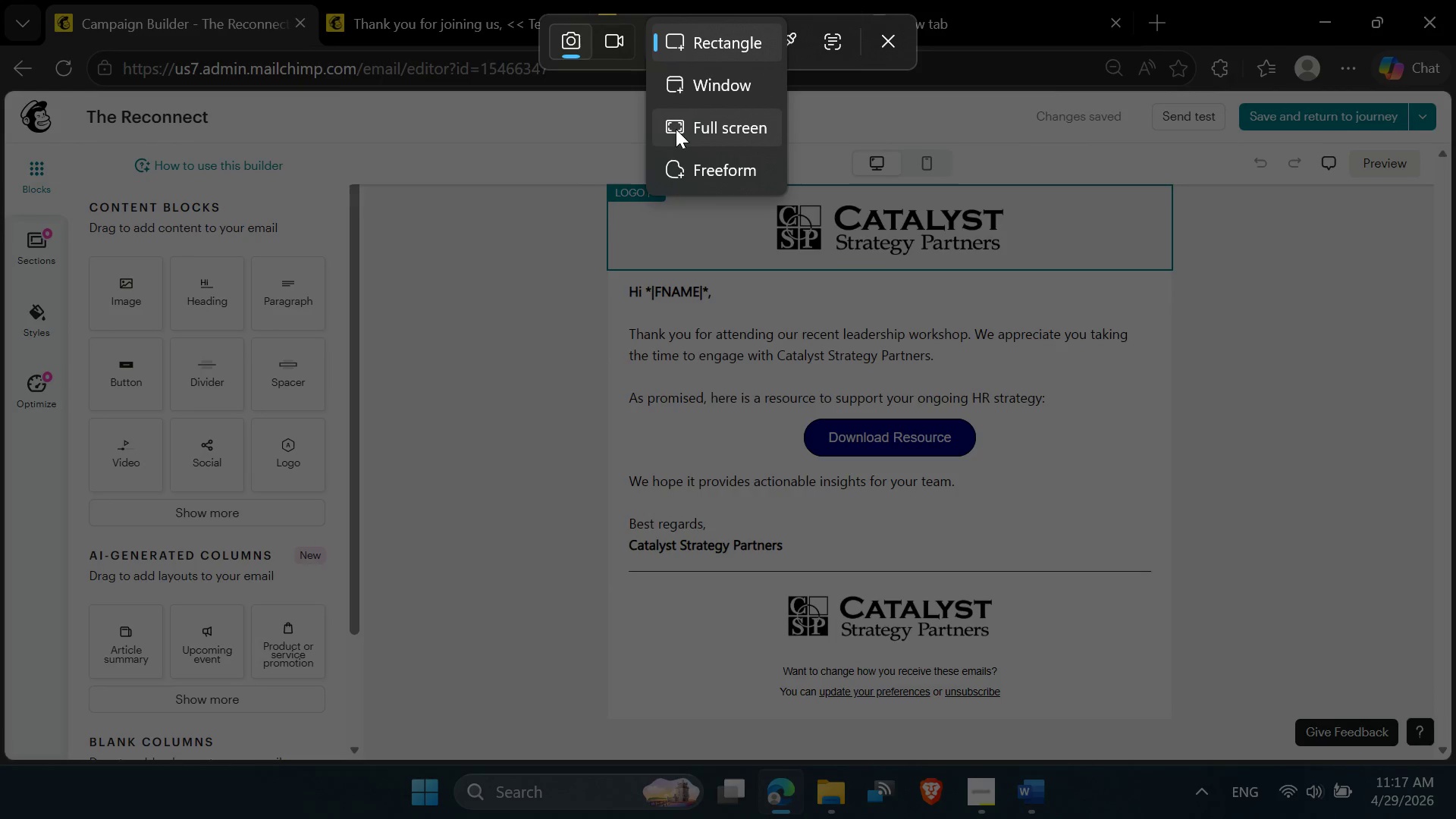 
left_click([676, 129])
 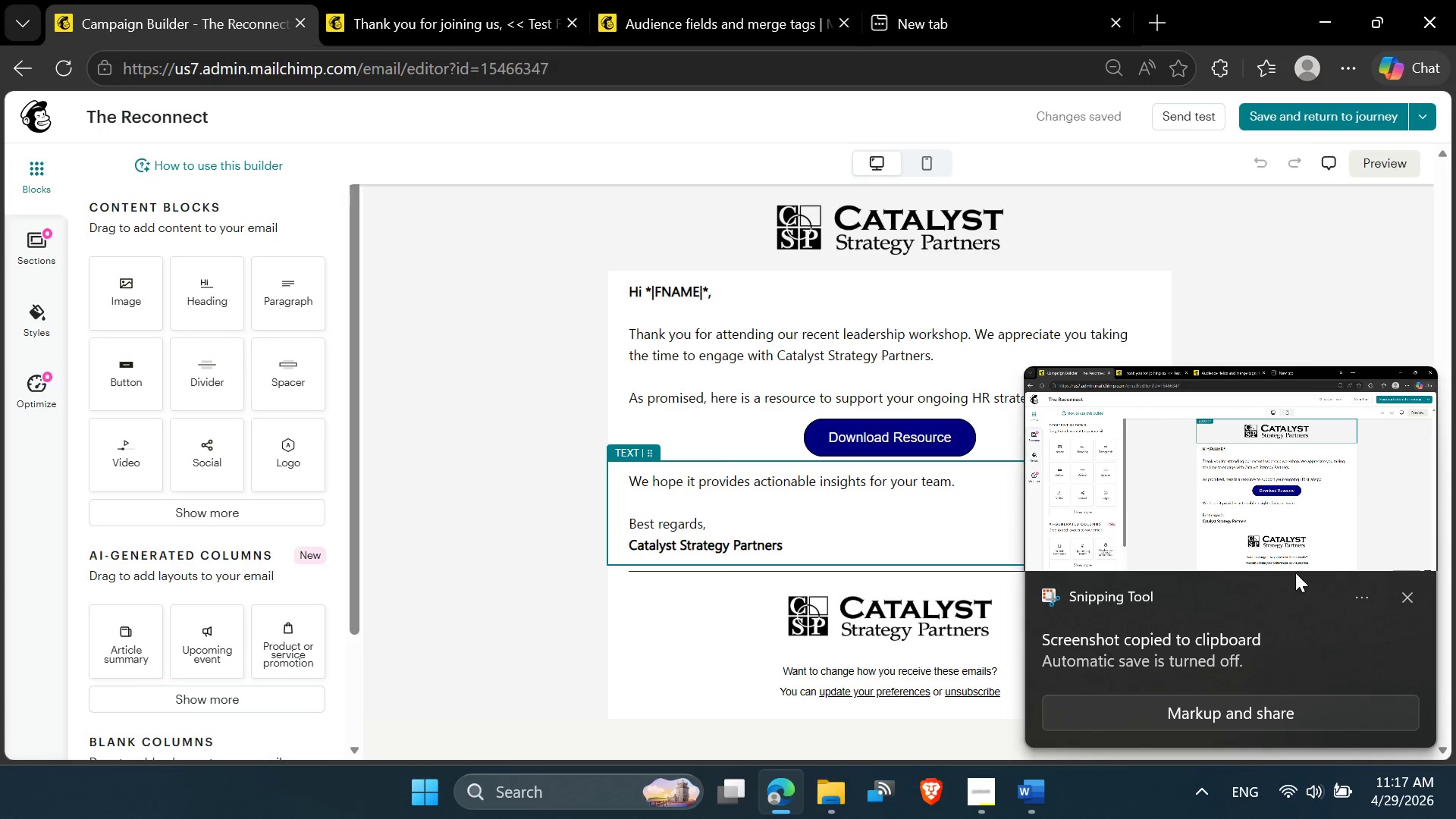 
left_click([1244, 532])
 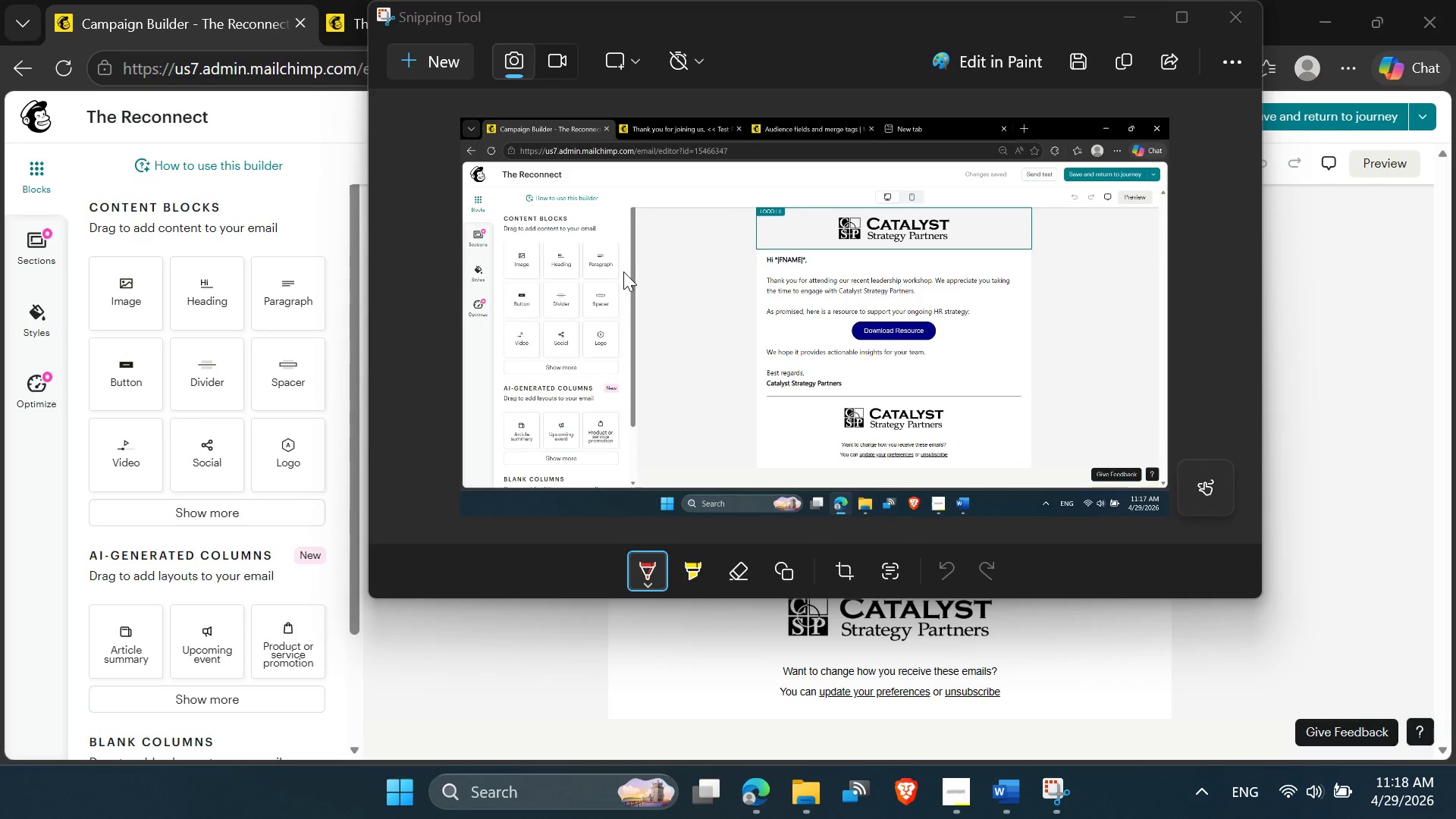 
wait(9.88)
 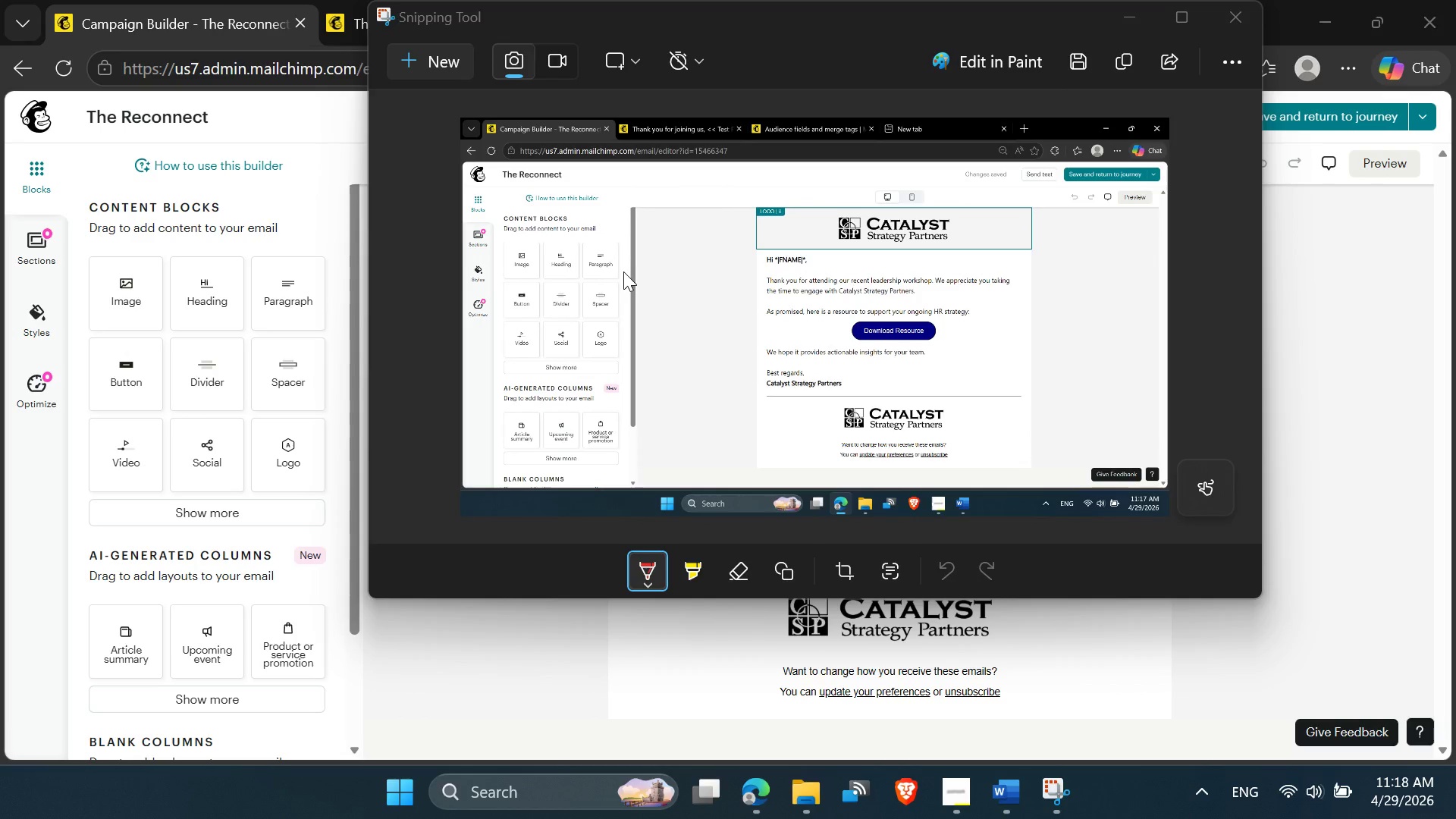 
left_click([1068, 71])
 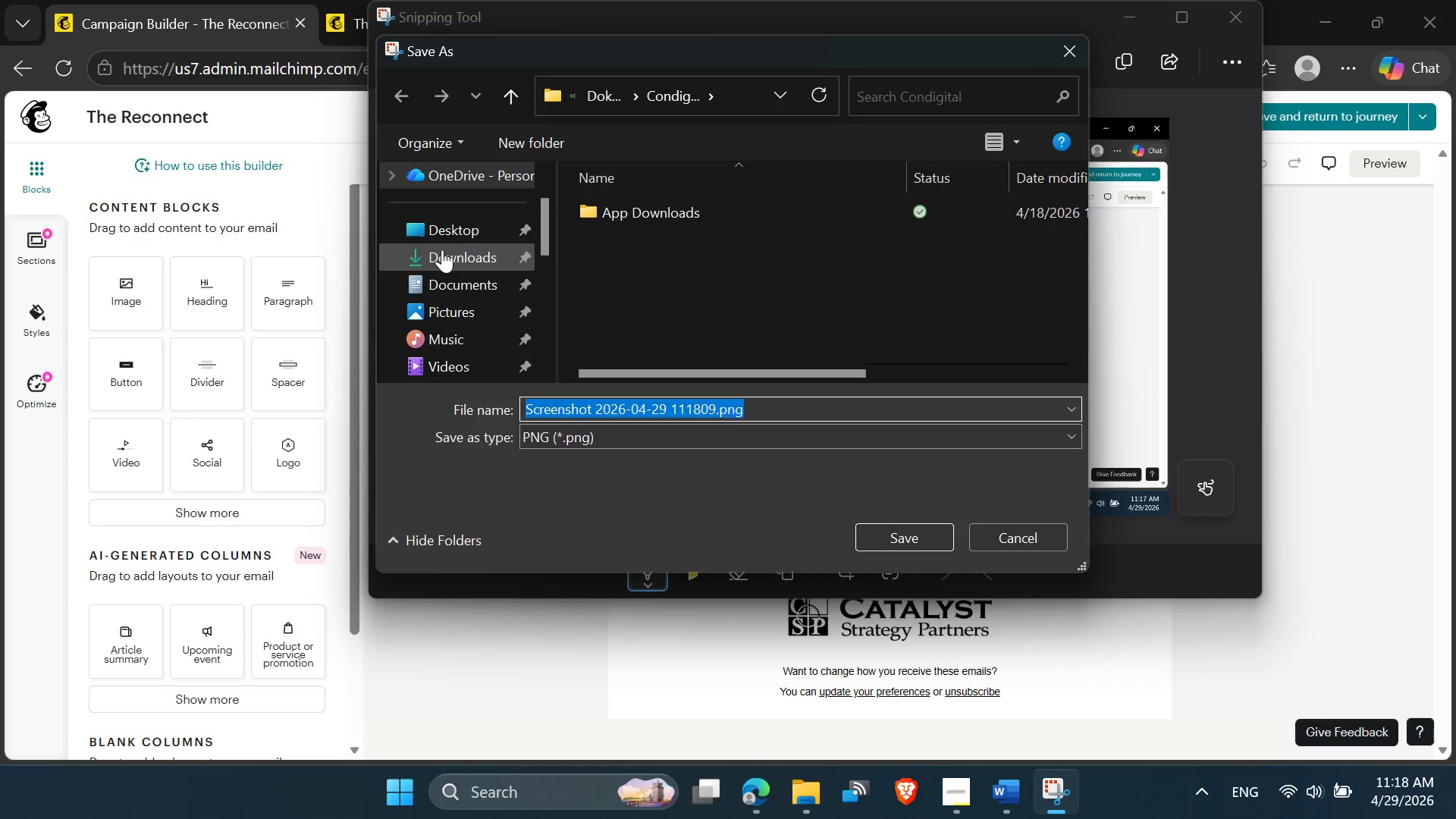 
wait(5.97)
 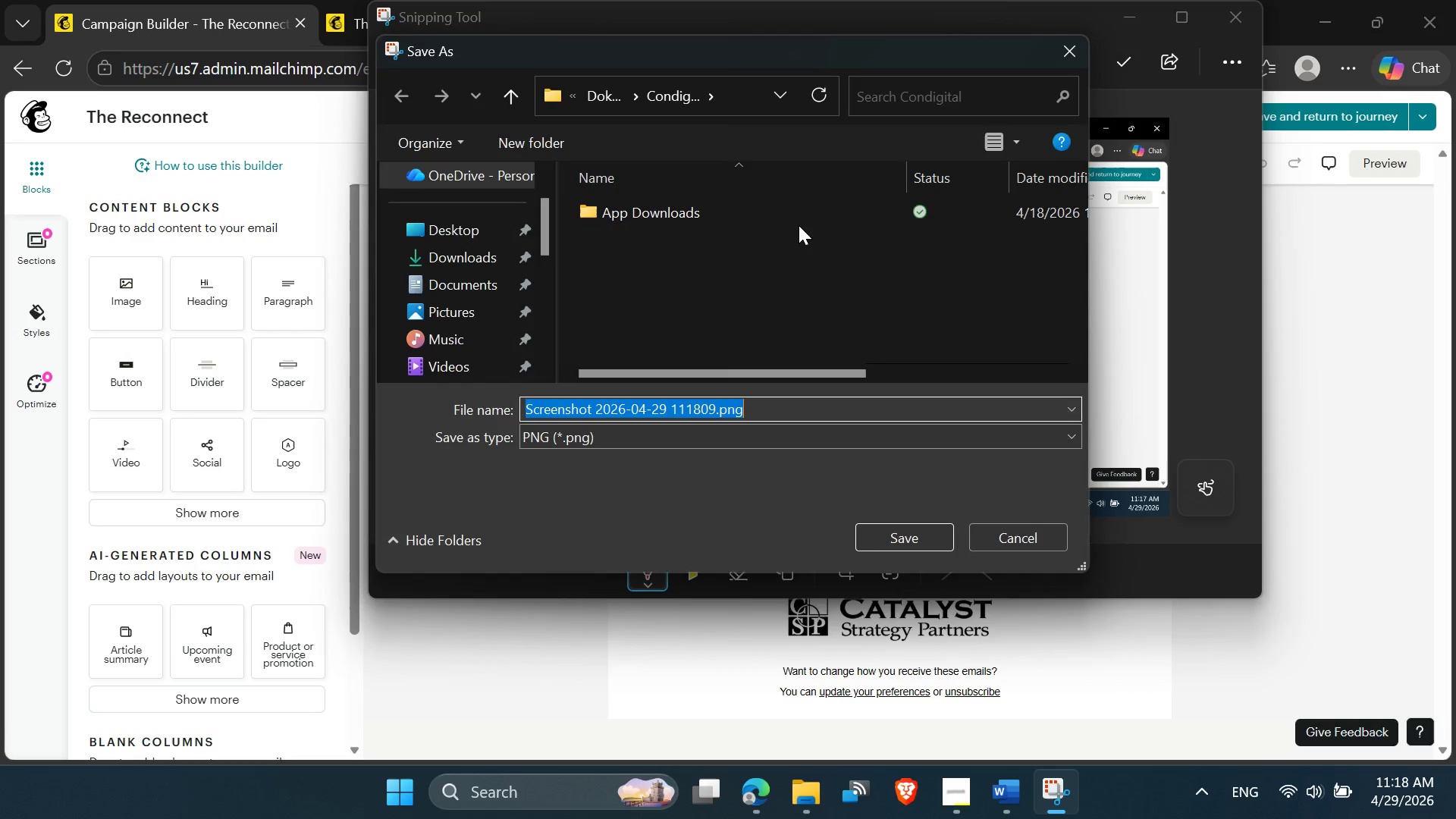 
key(Control+V)
 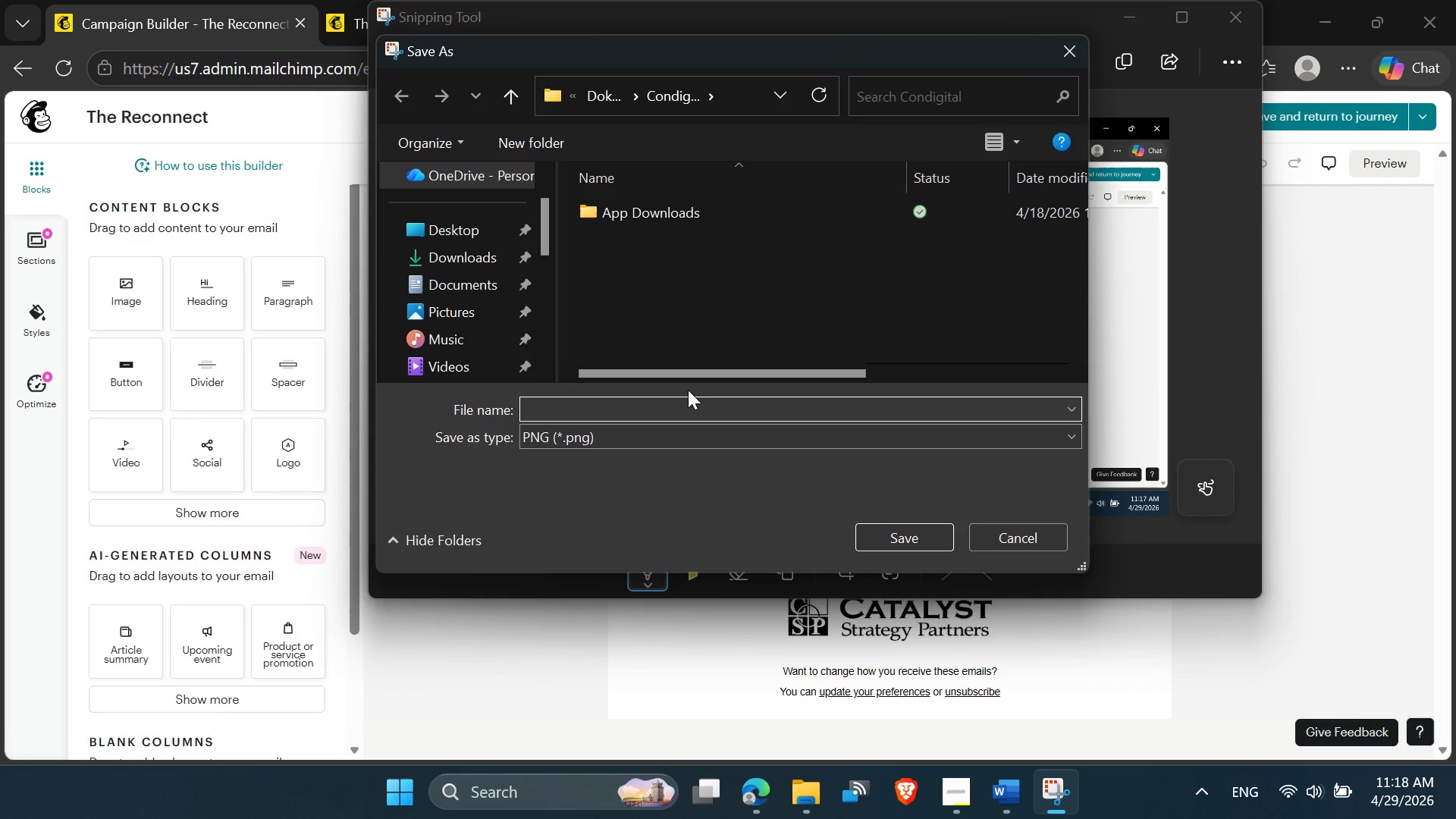 
key(Backspace)
 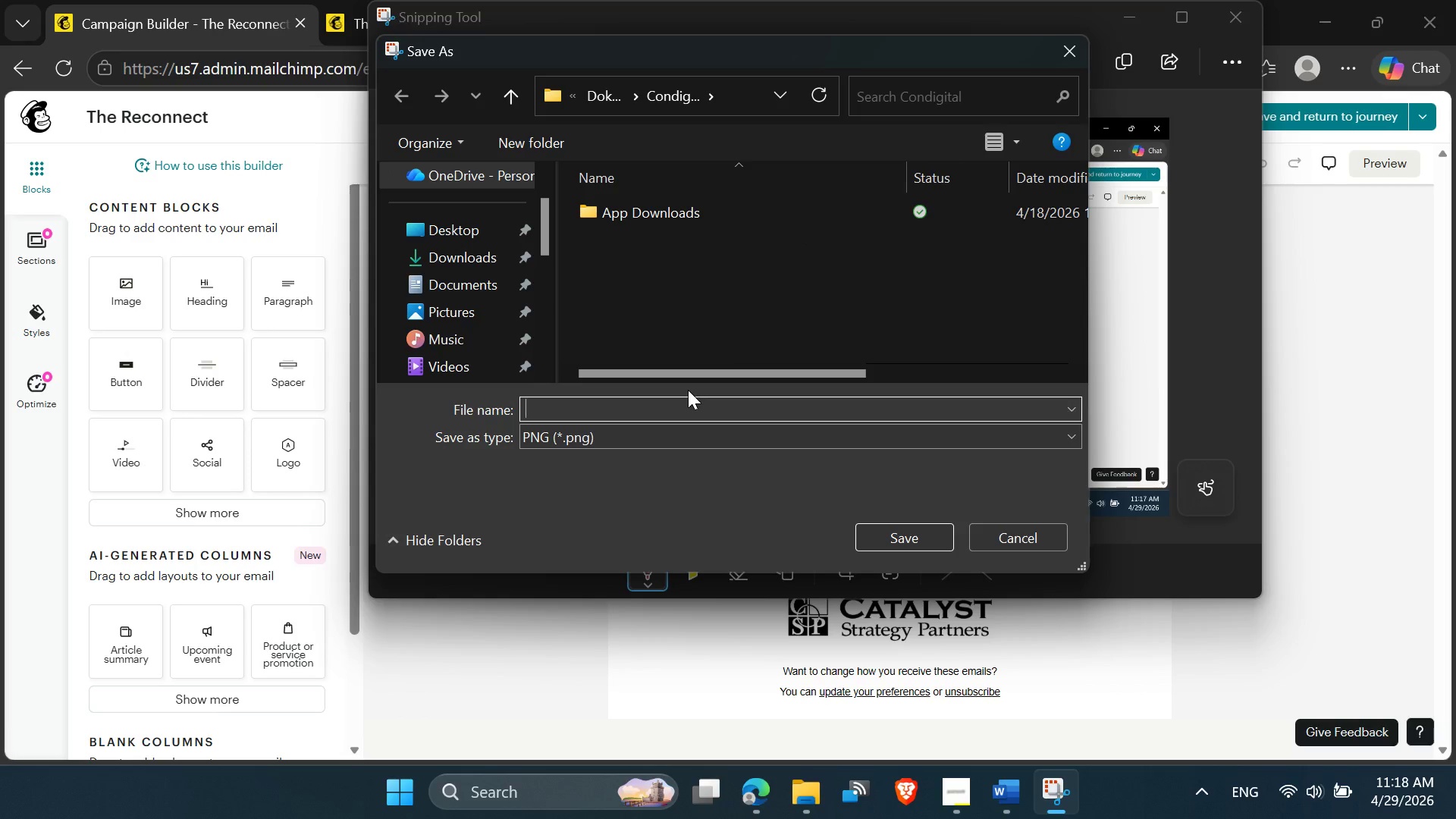 
key(Backspace)
 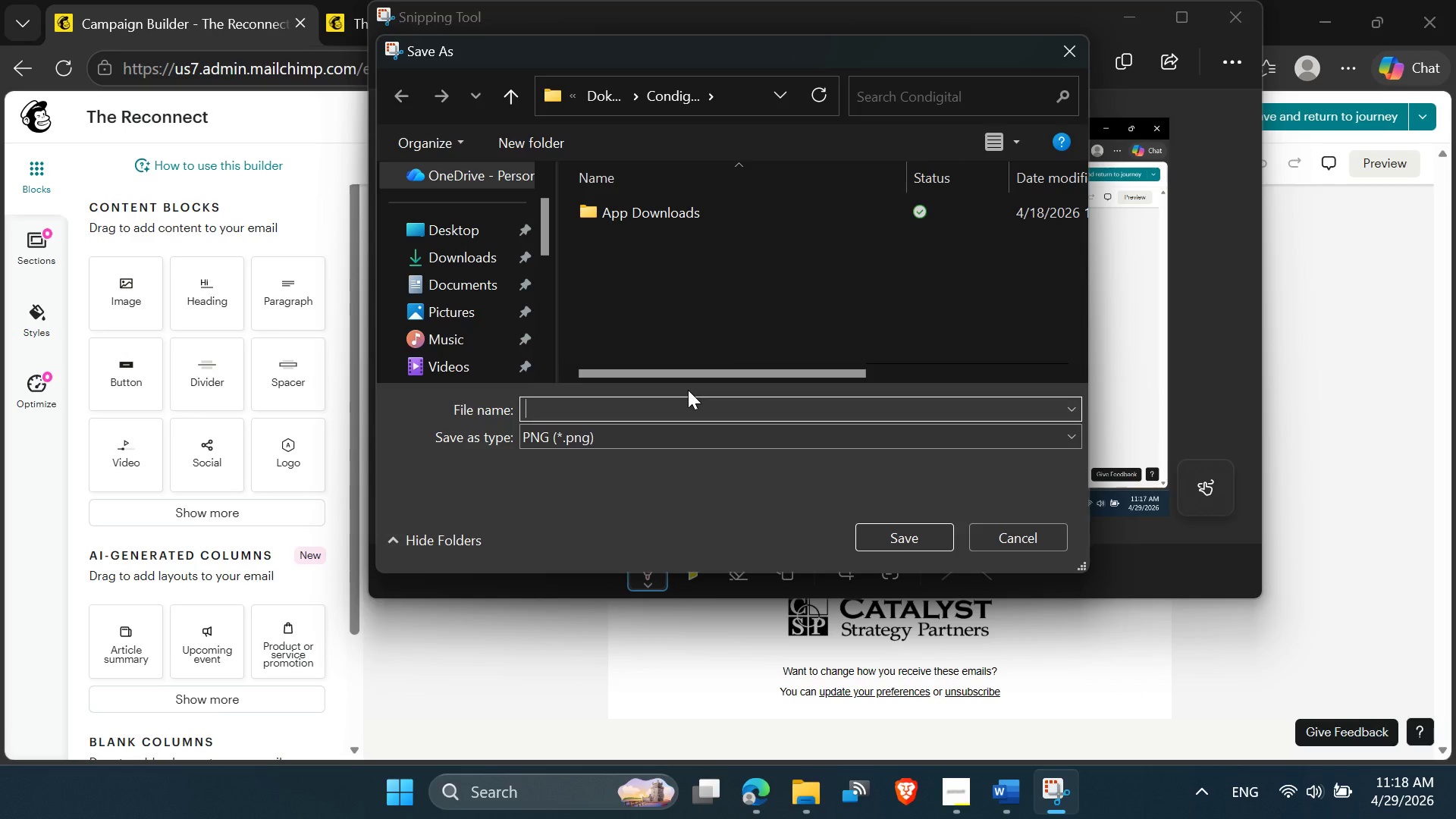 
key(Meta+V)
 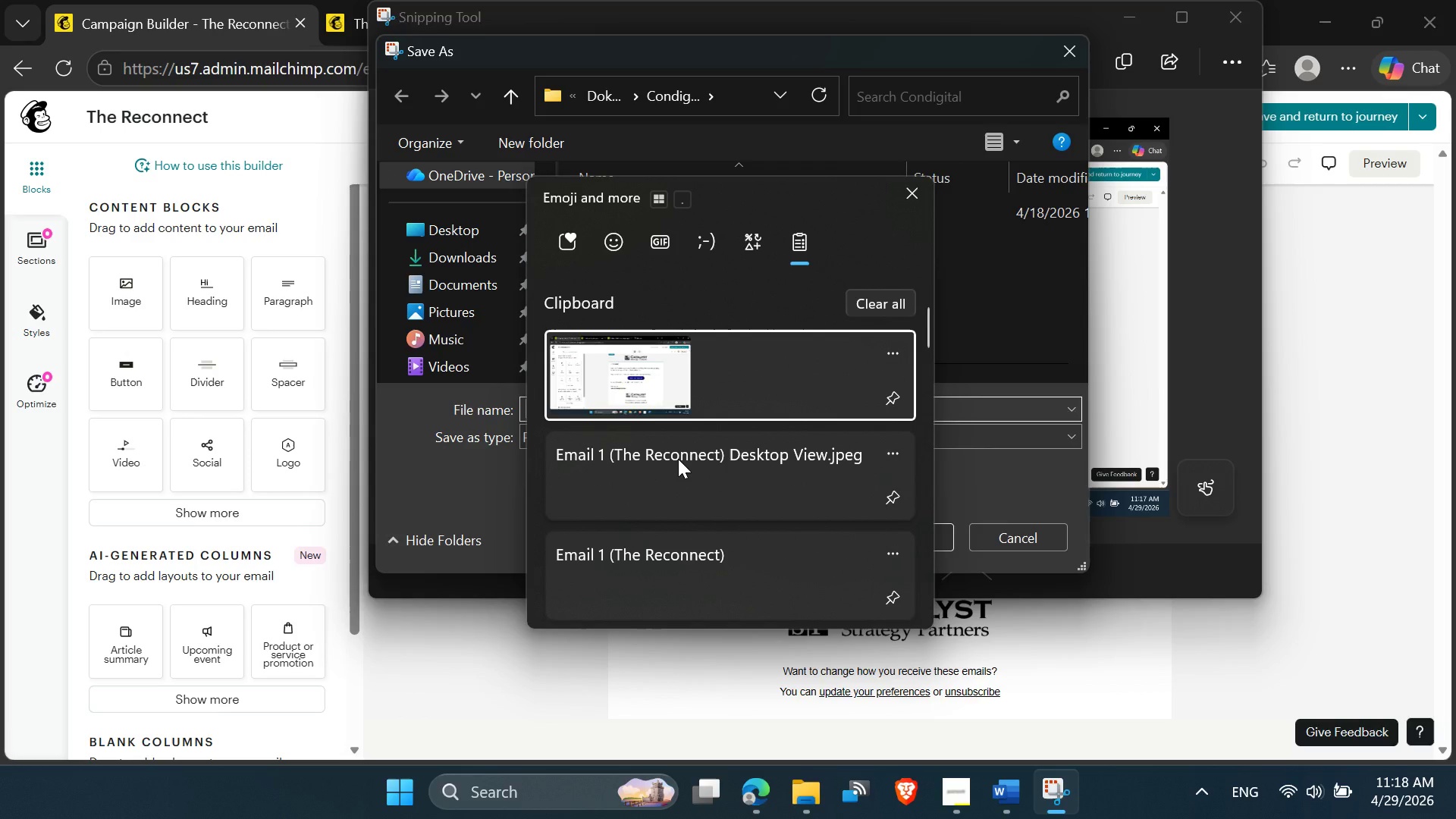 
left_click([678, 459])
 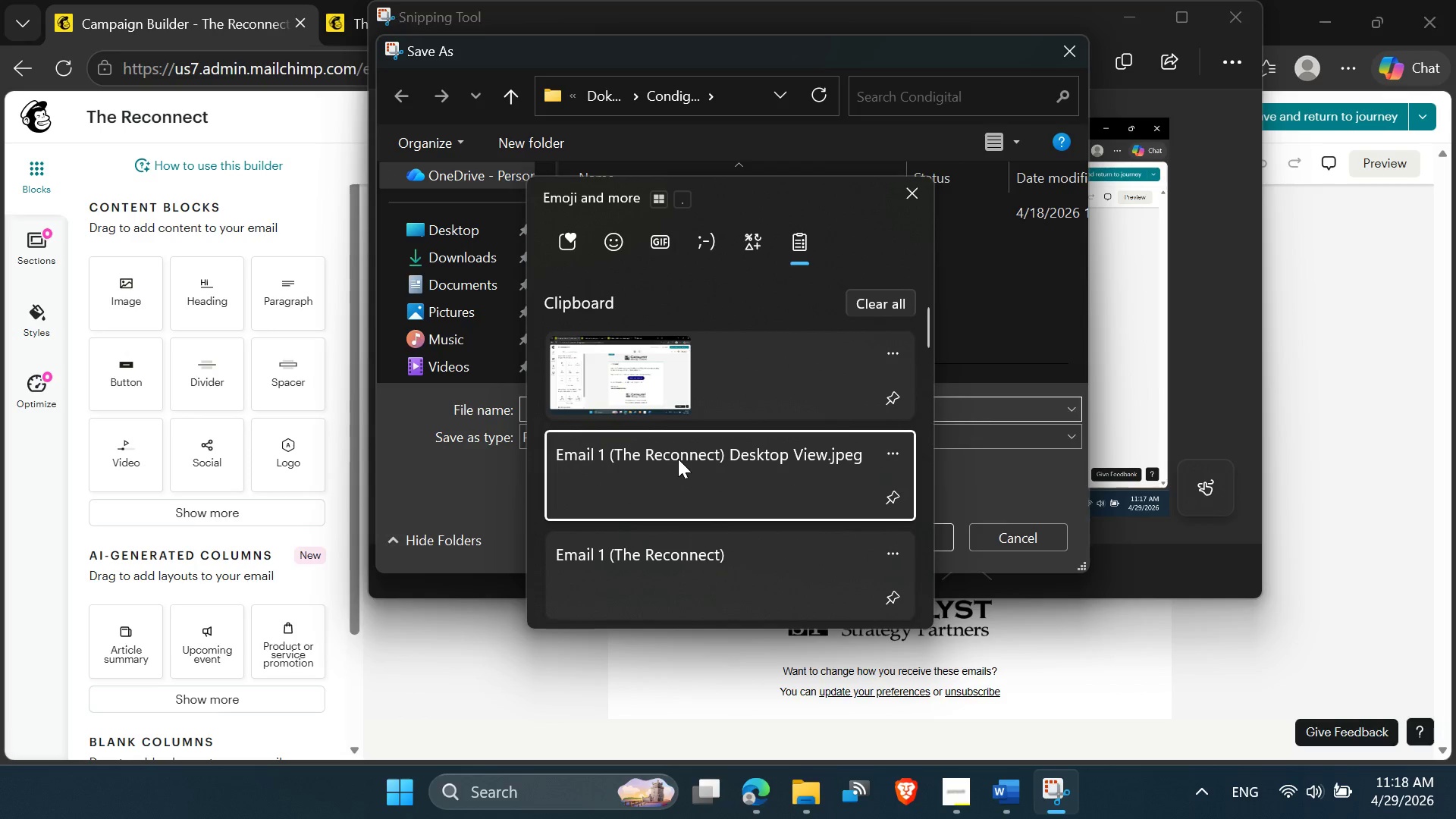 
key(Control+Meta+ControlLeft)
 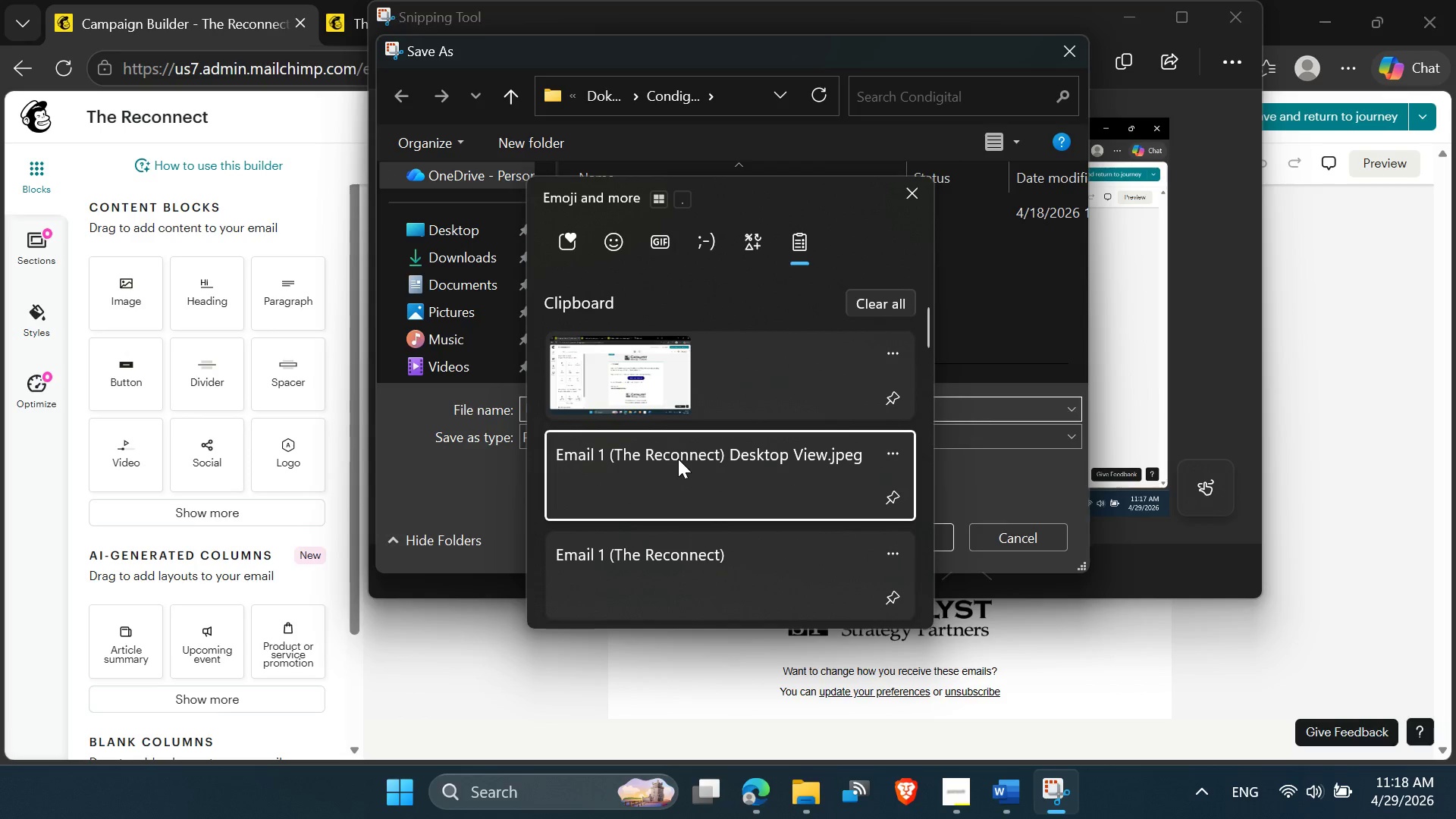 
key(Control+Meta+V)
 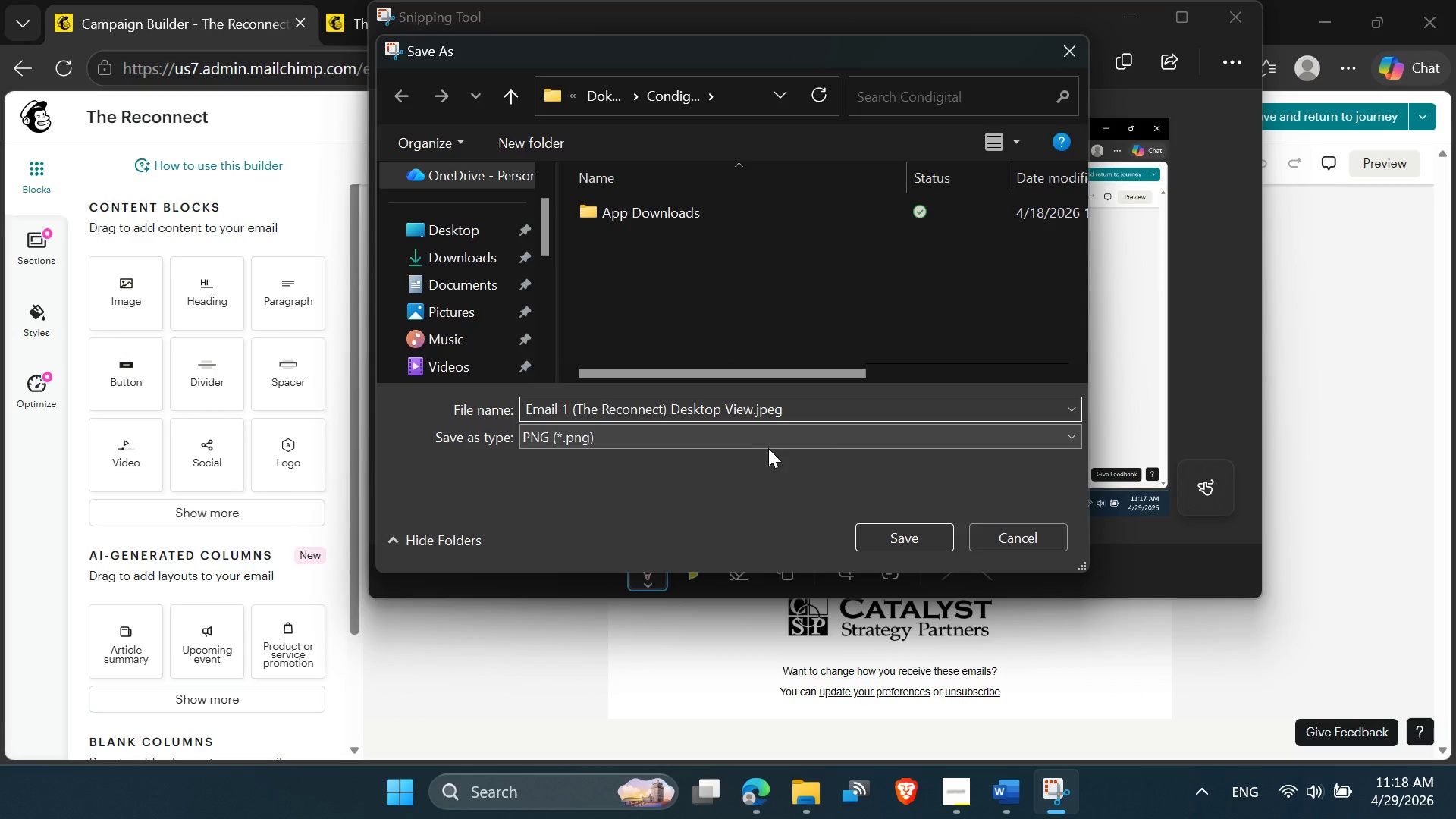 
left_click([866, 532])
 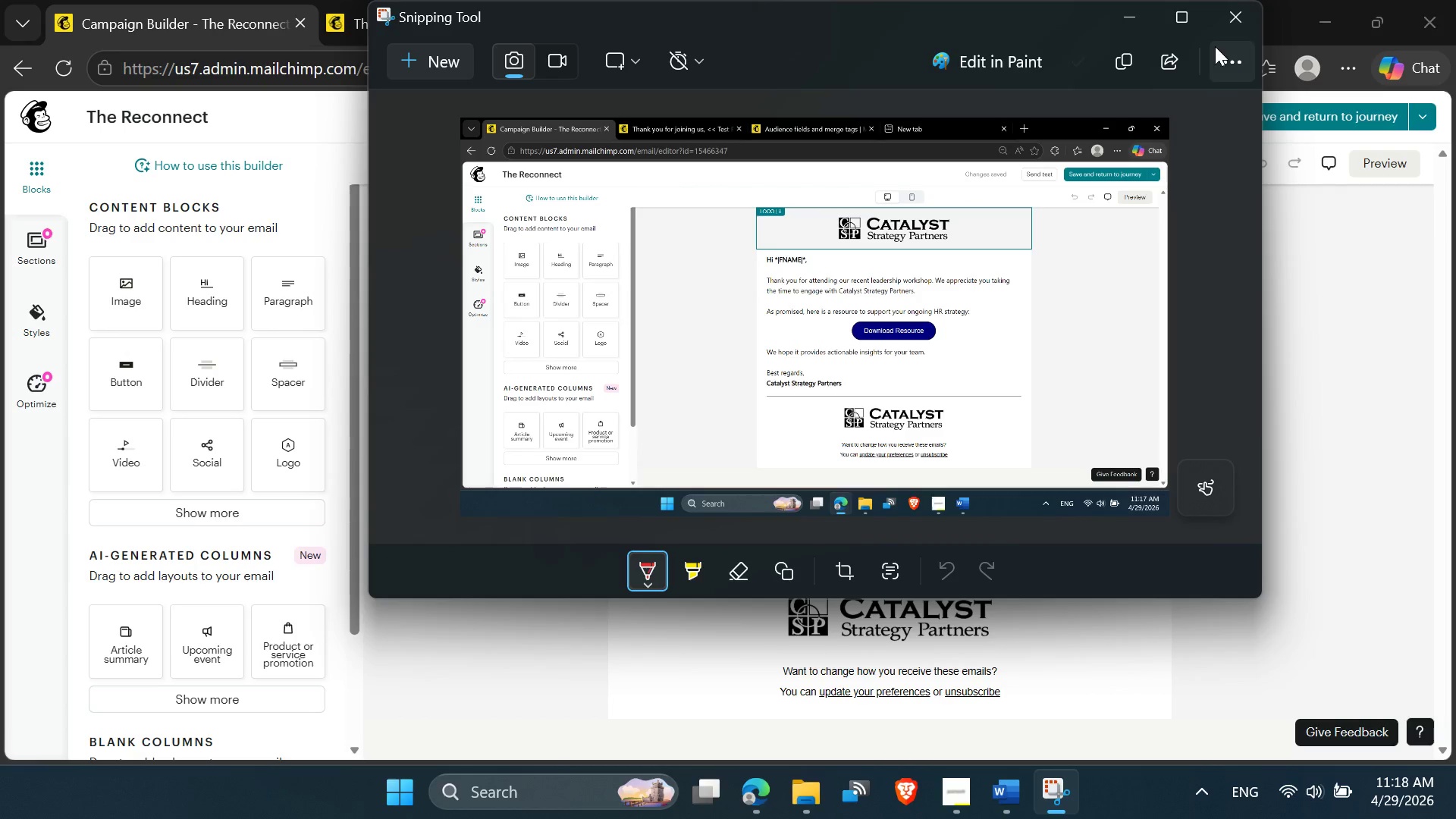 
left_click([1228, 16])
 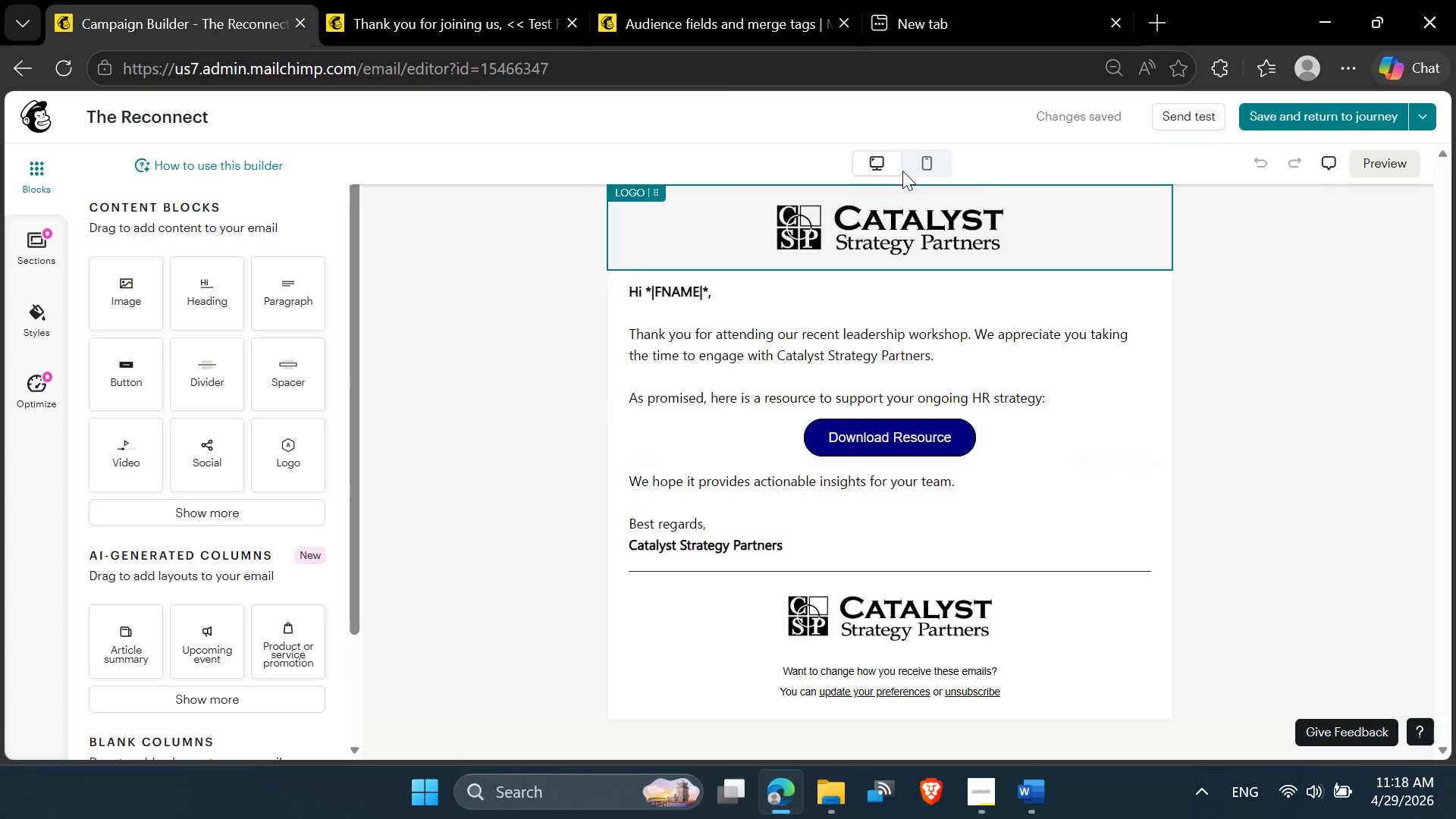 
left_click([926, 155])
 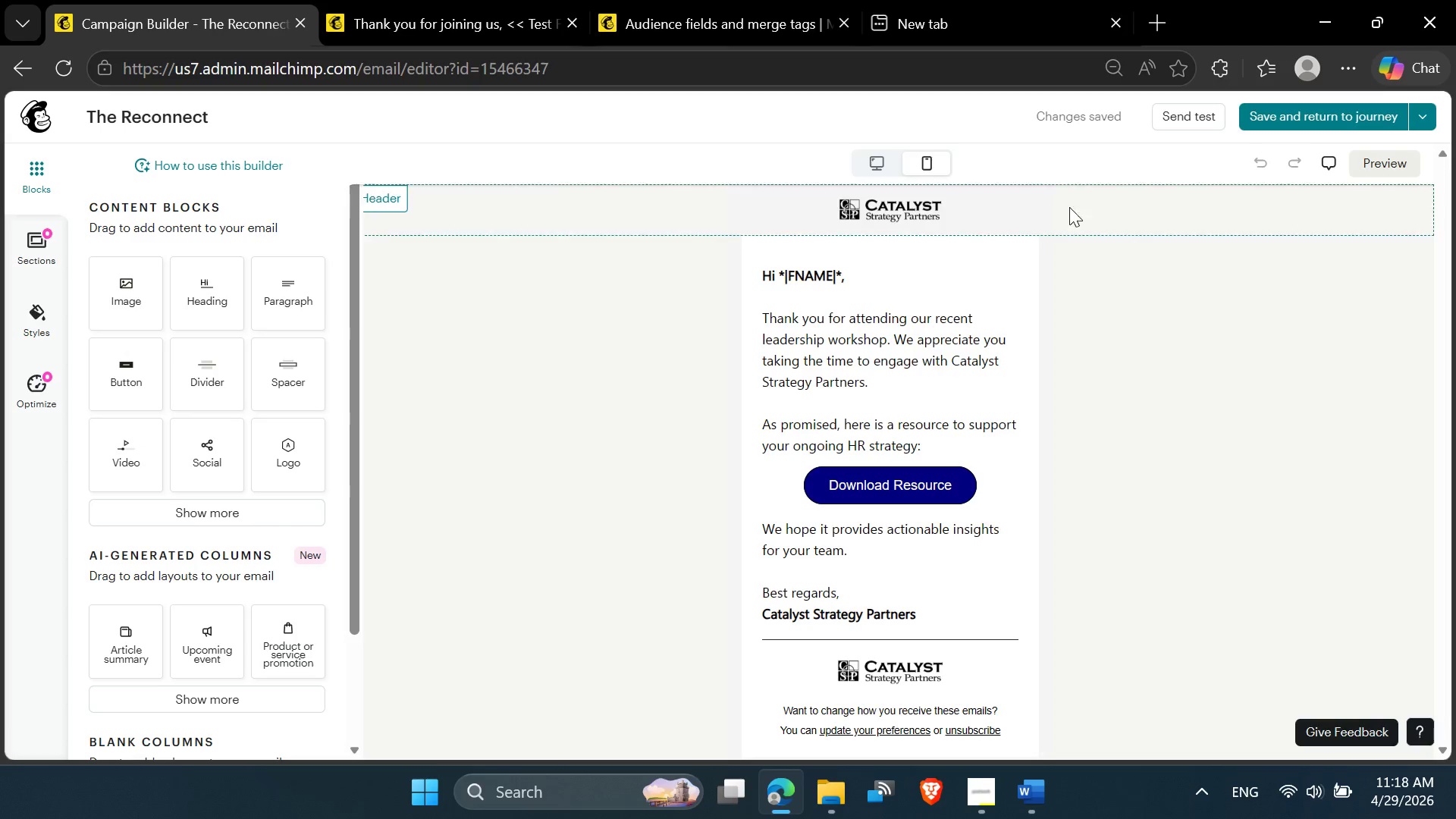 
wait(10.23)
 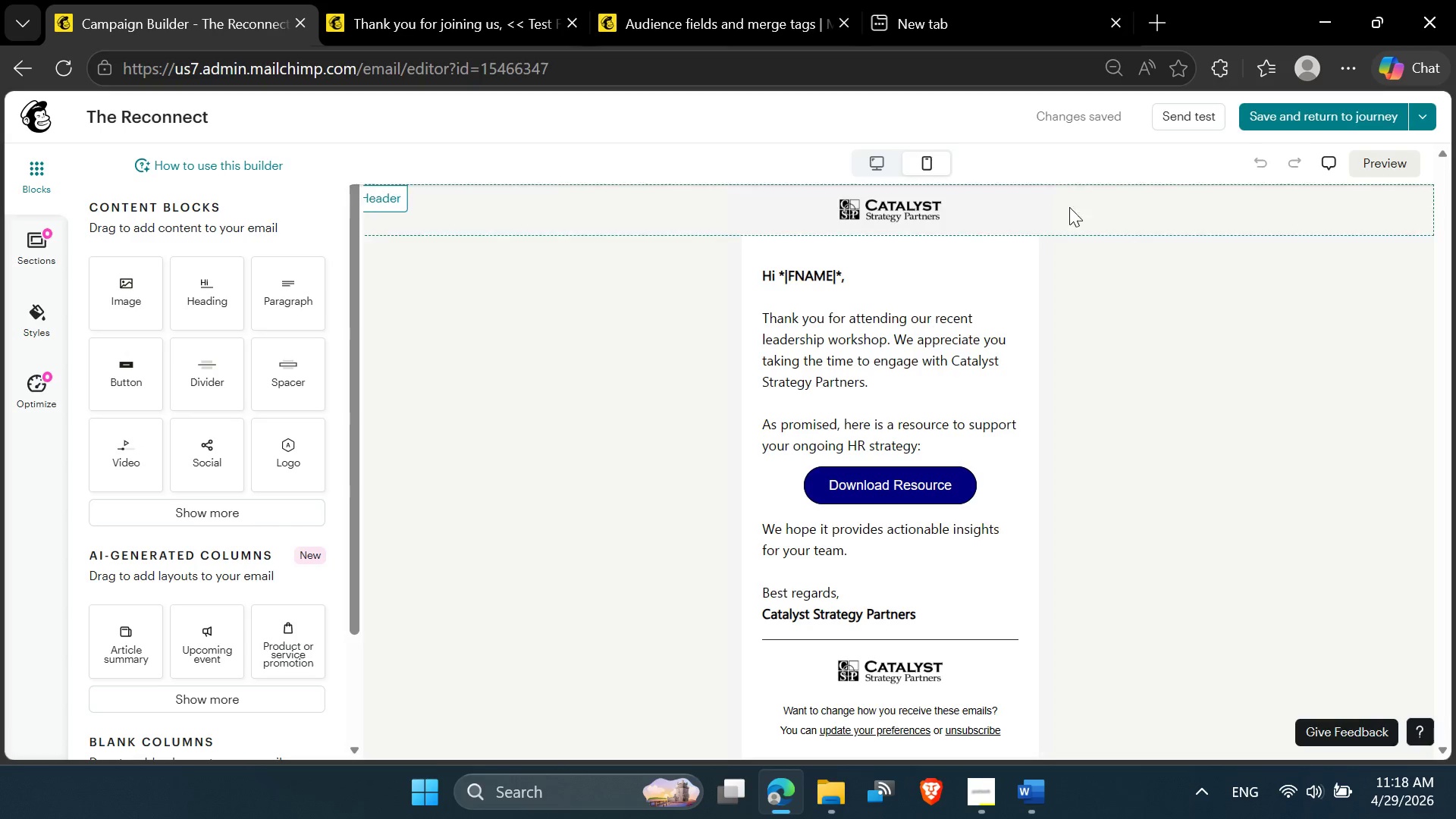 
key(PrintScreen)
 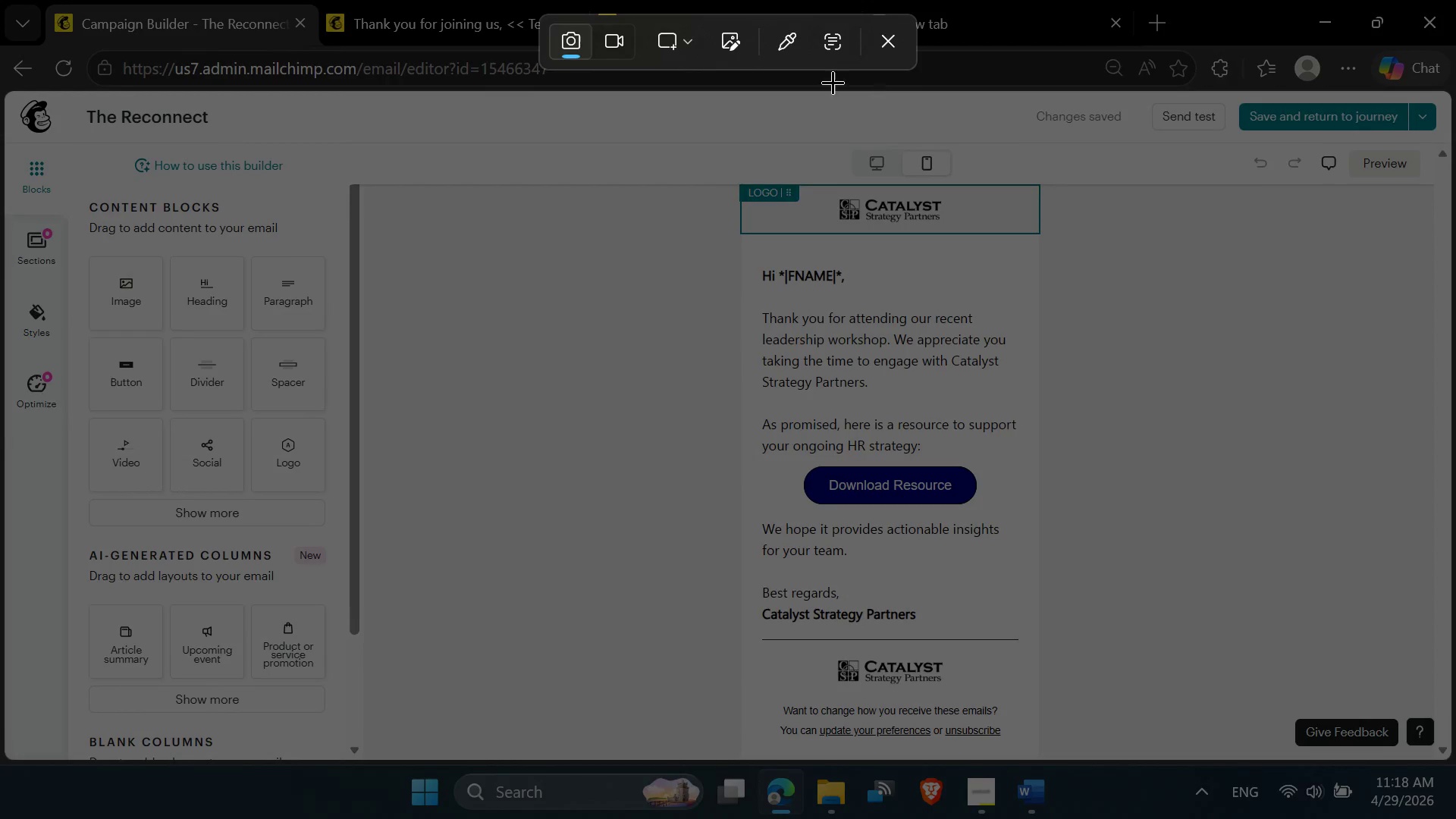 
left_click([692, 51])
 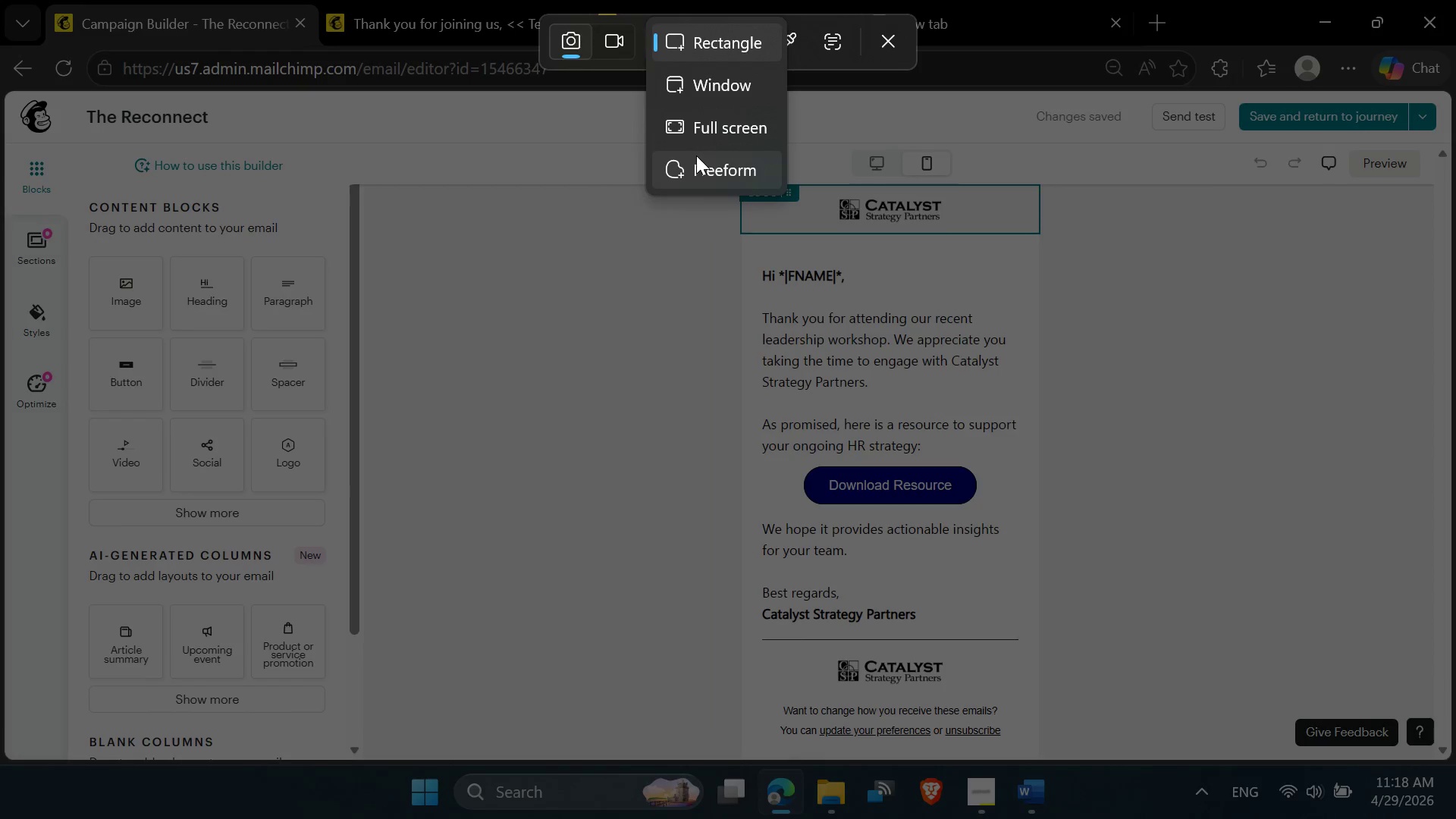 
left_click([698, 120])
 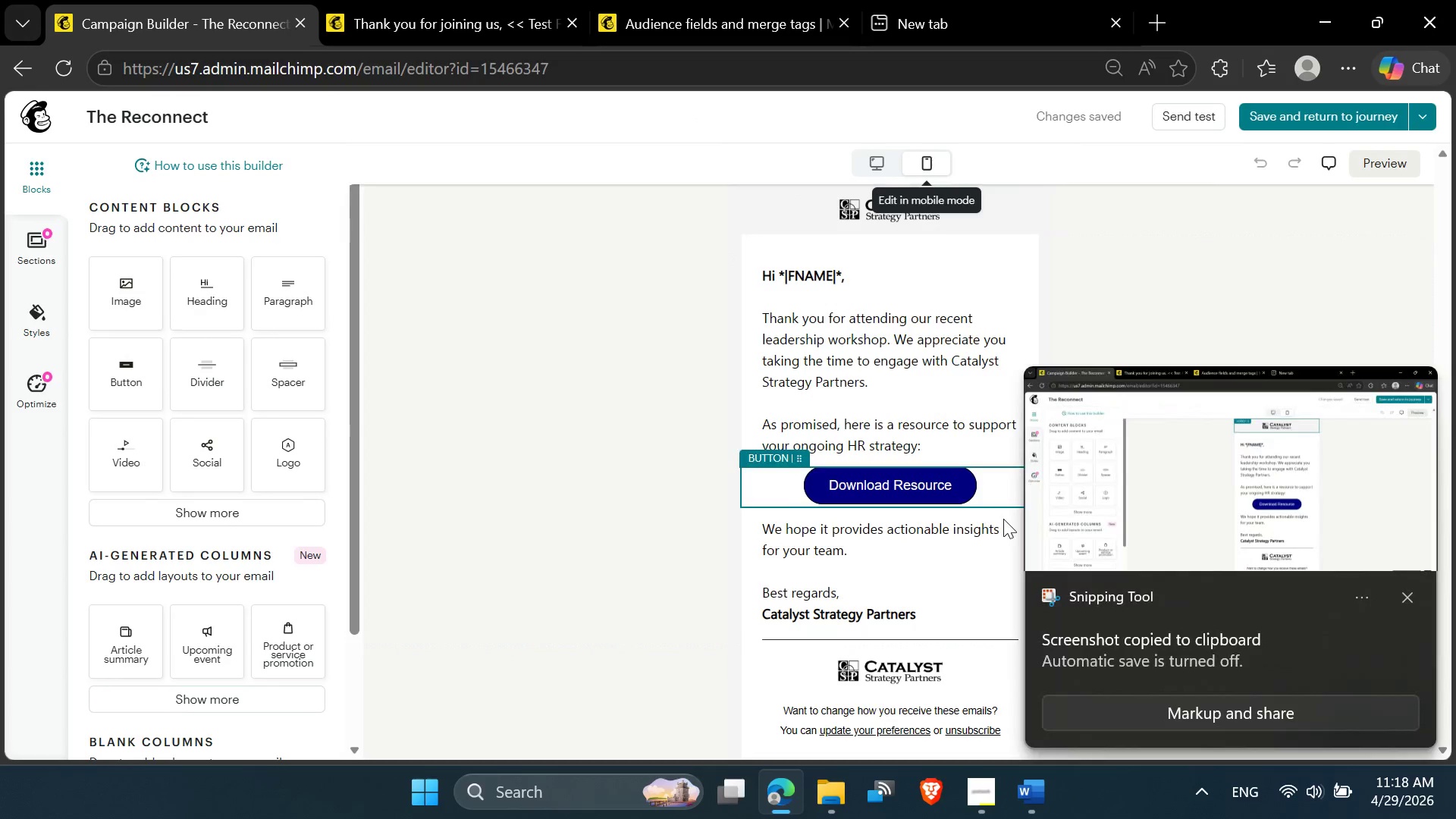 
left_click([1239, 499])
 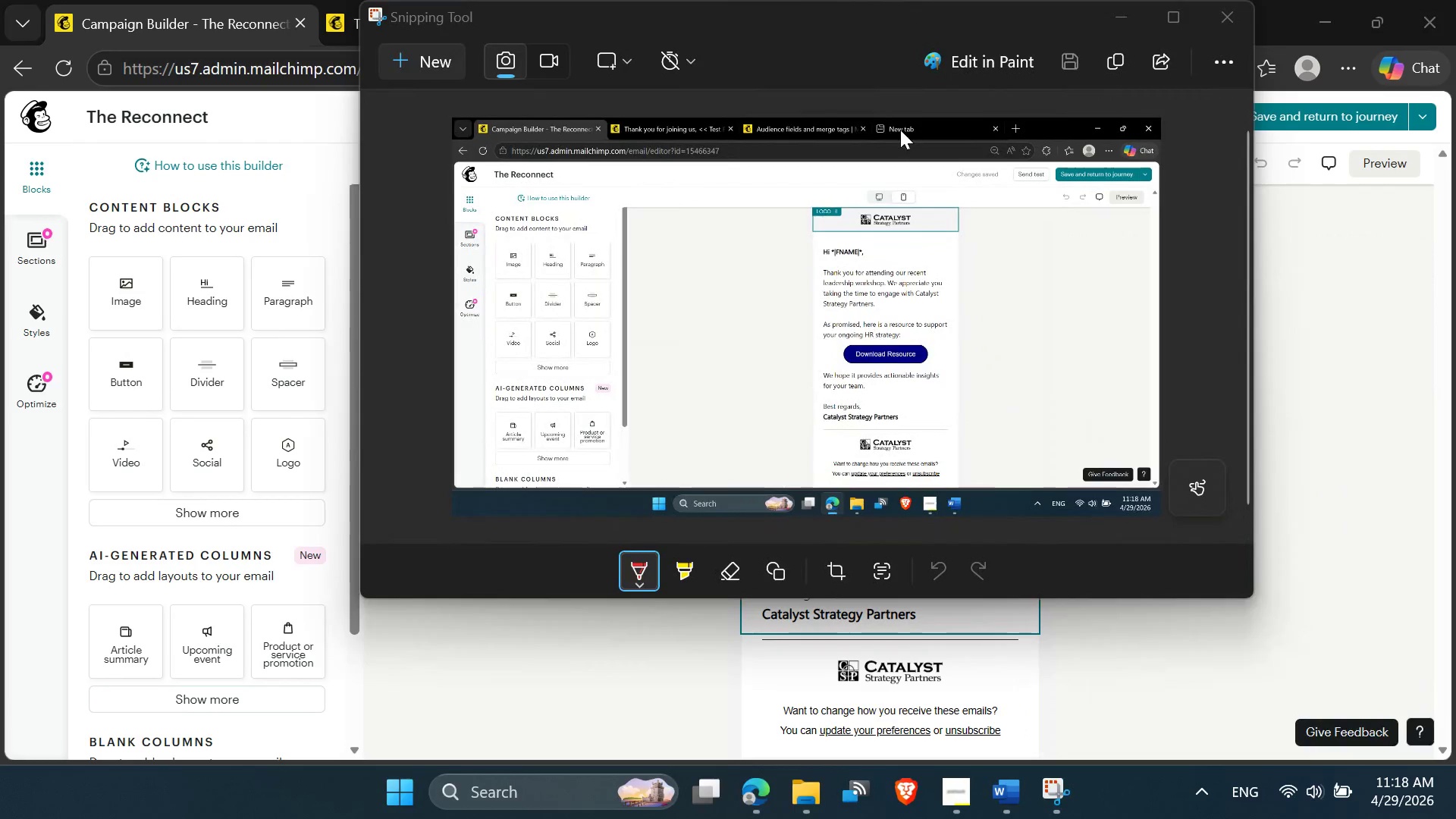 
left_click([1081, 65])
 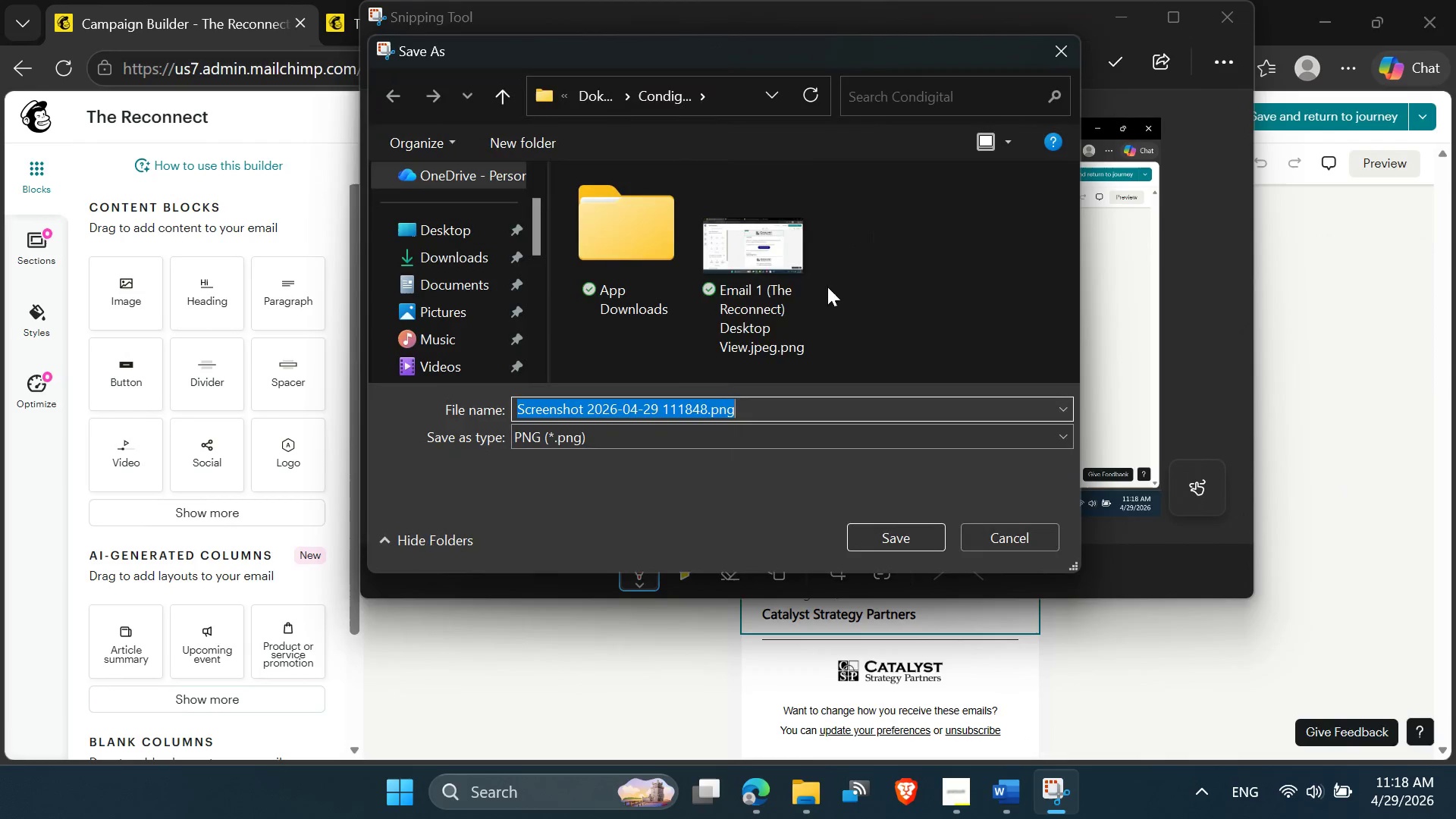 
left_click([777, 262])
 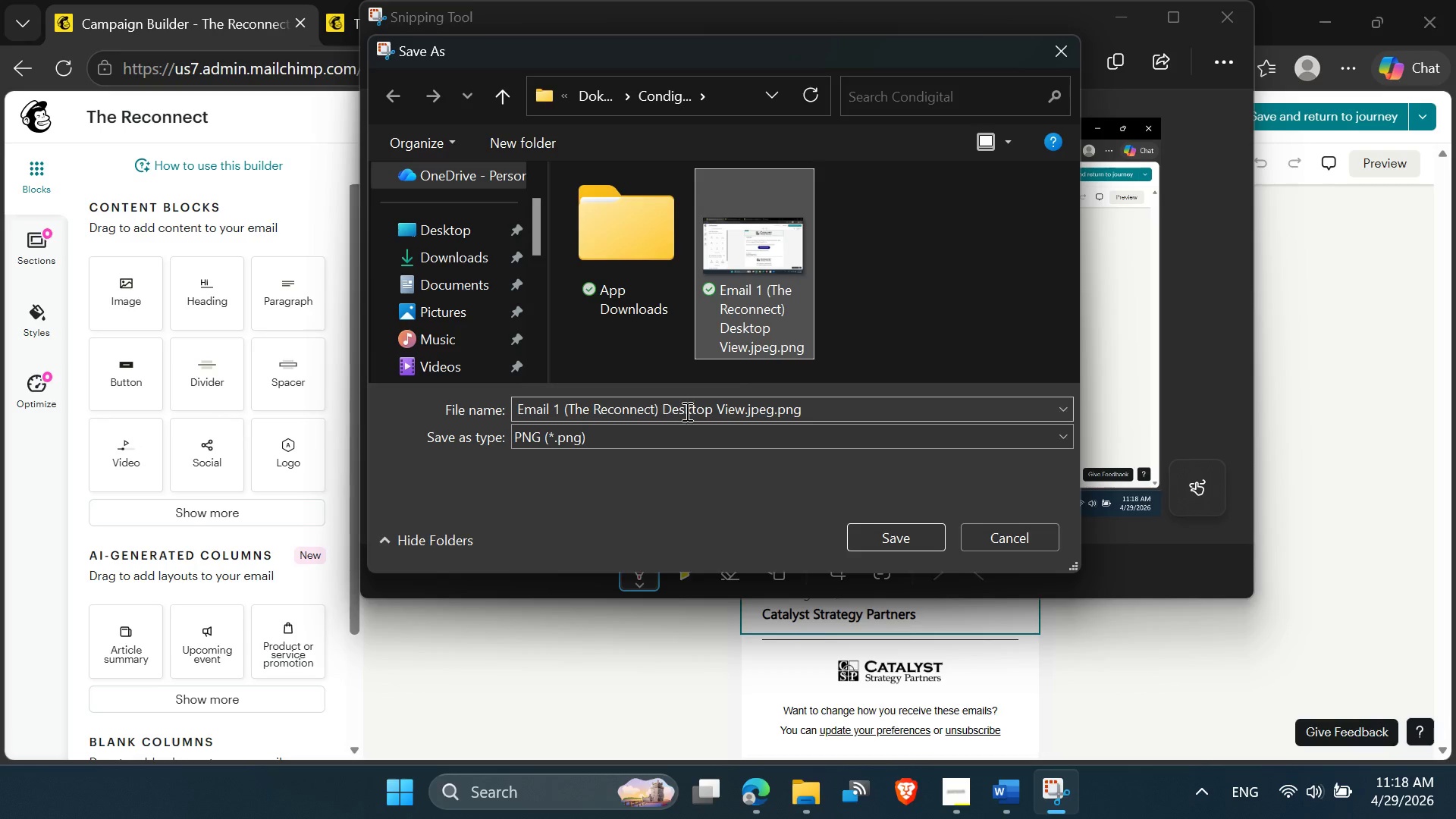 
double_click([687, 409])
 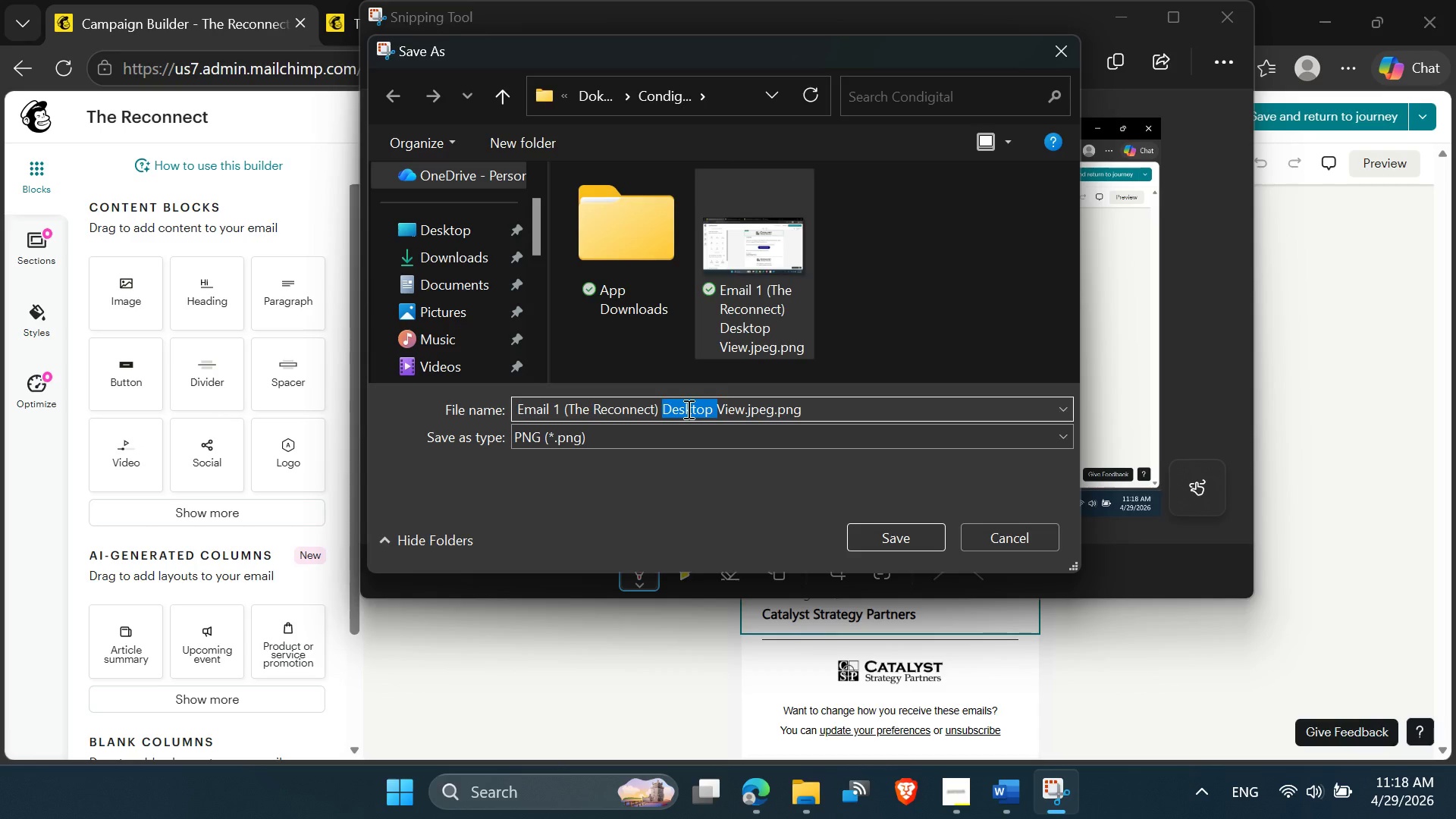 
type(MObile )
 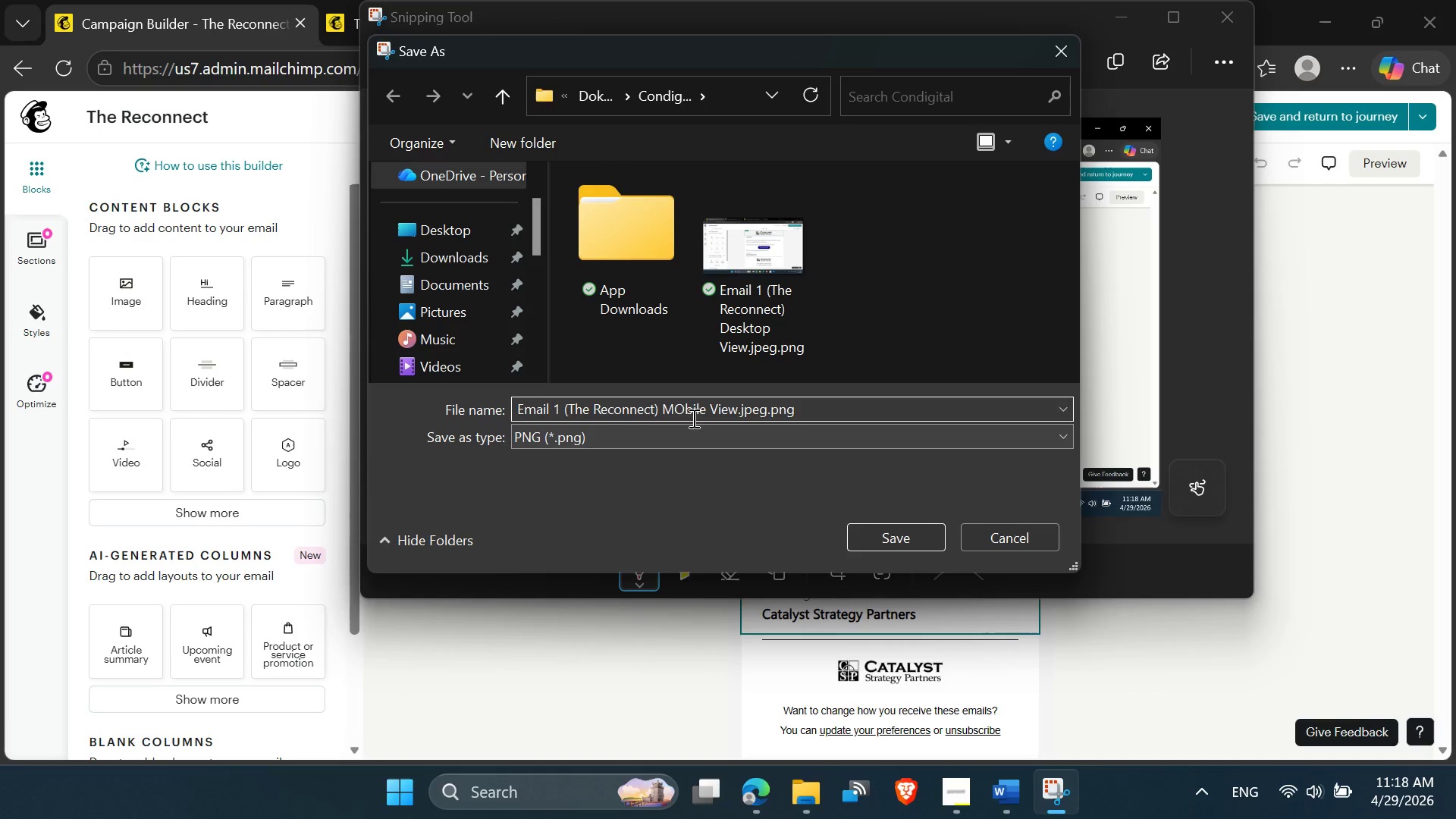 
left_click([682, 410])